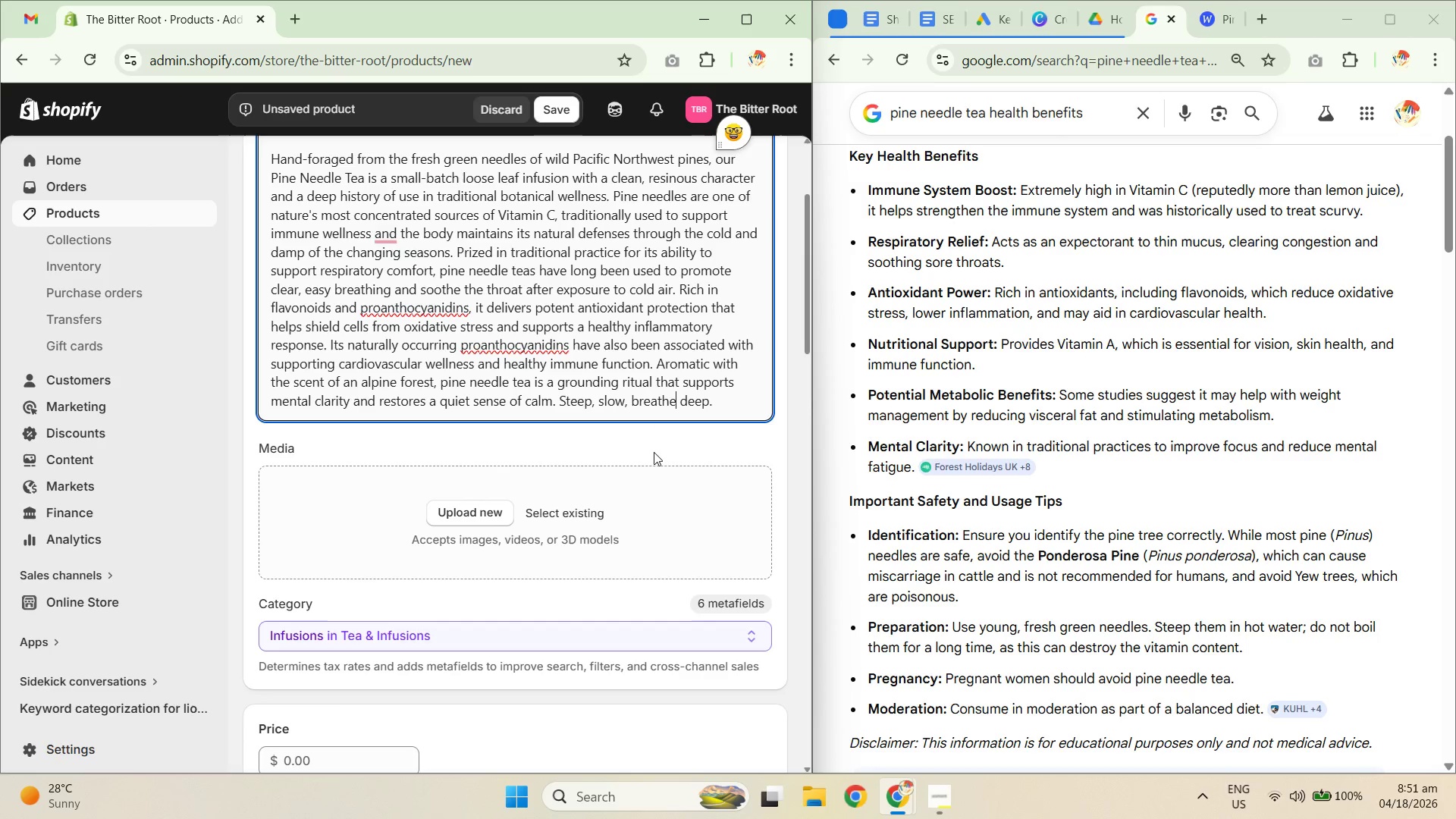 
key(Unknown)
 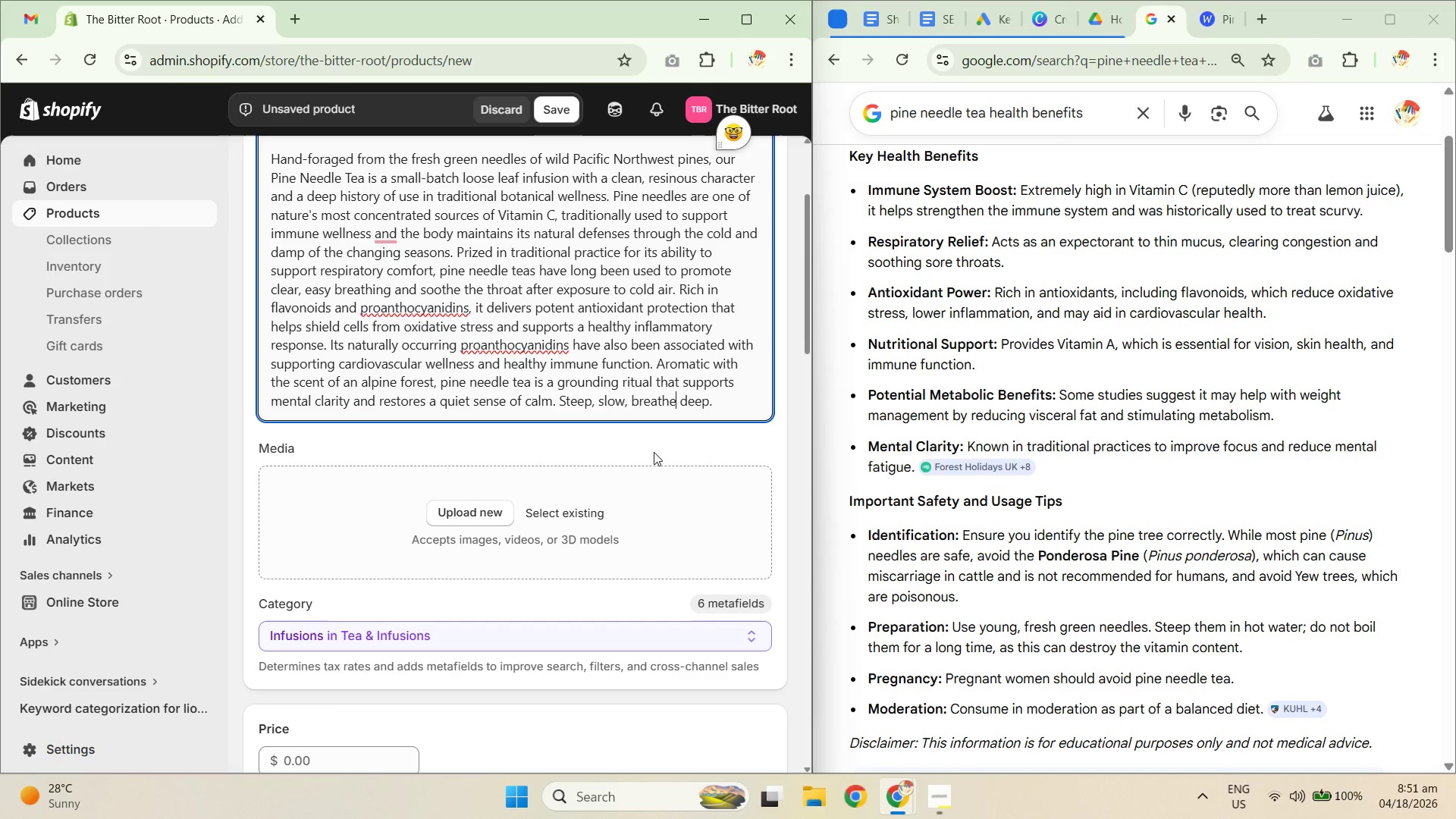 
key(Unknown)
 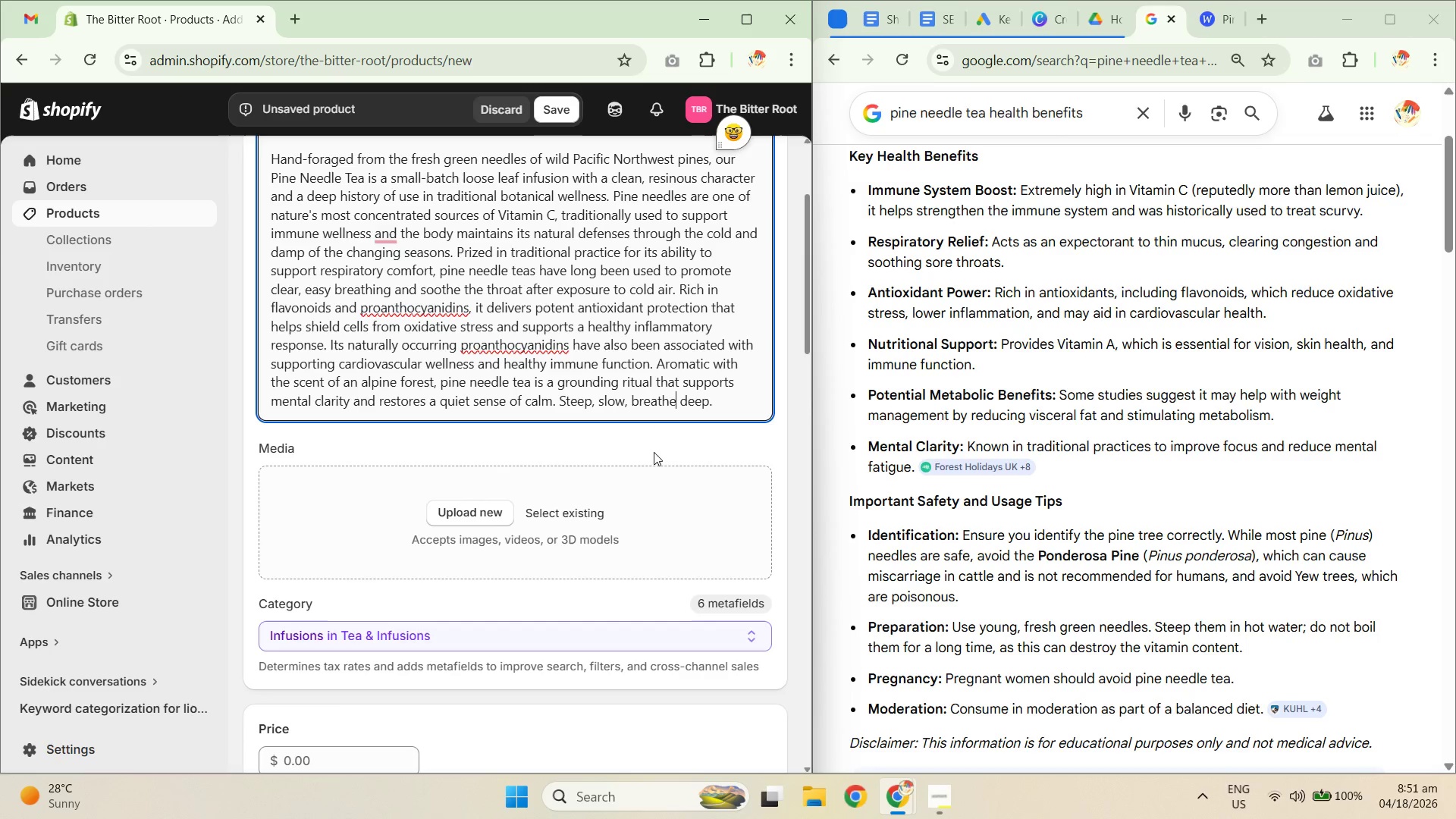 
key(Unknown)
 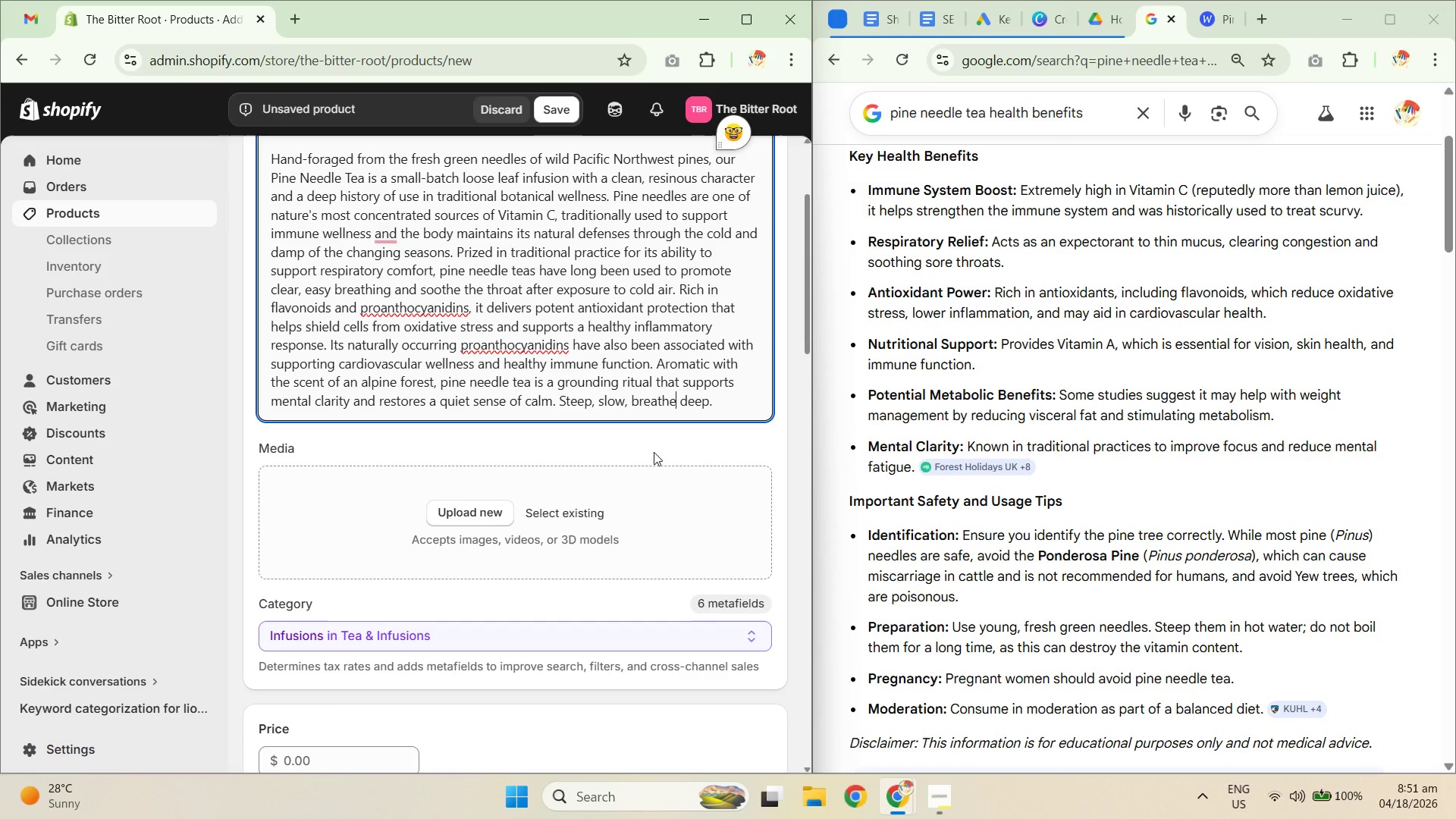 
key(Unknown)
 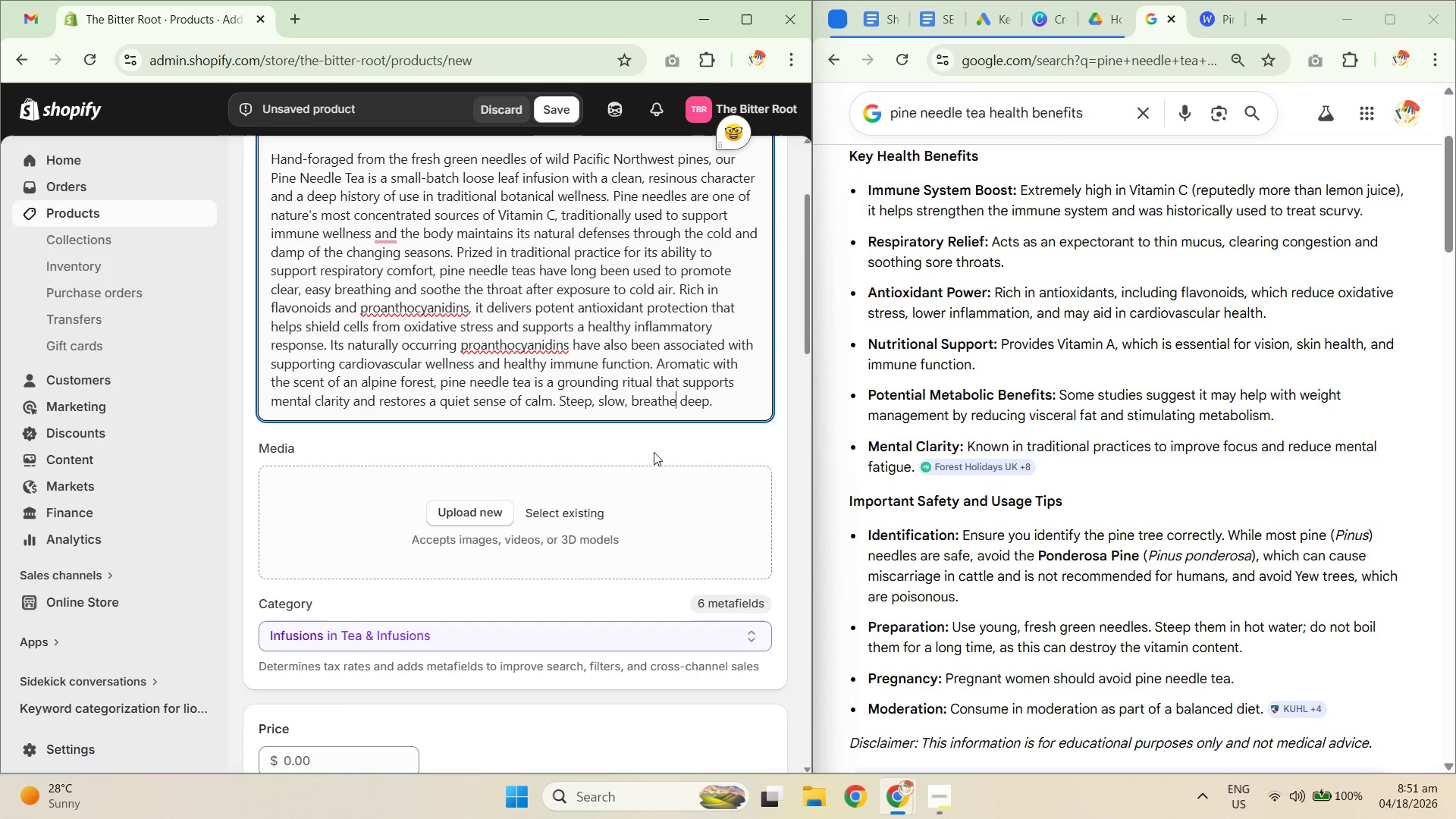 
left_click([592, 402])
 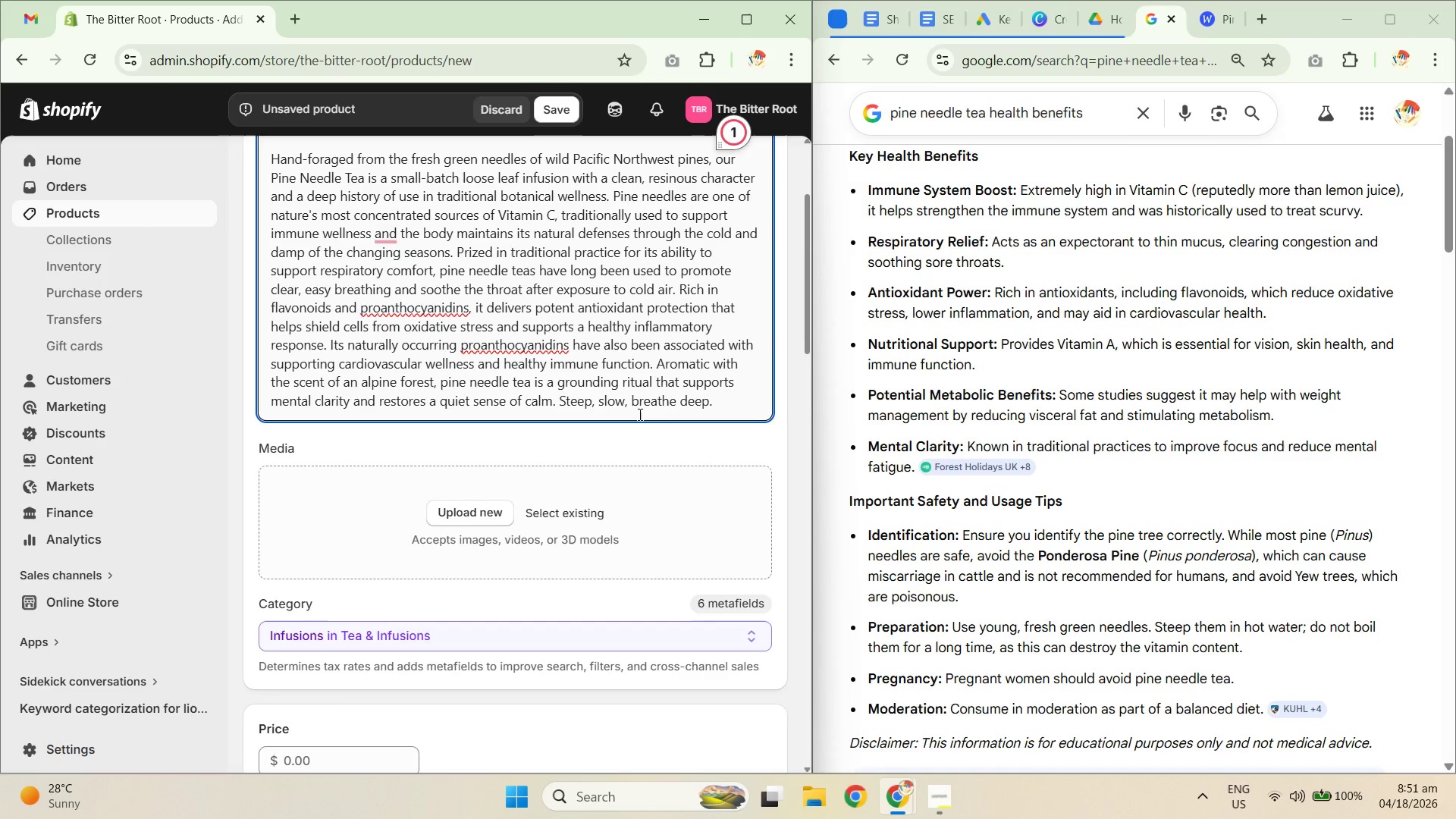 
left_click([601, 403])
 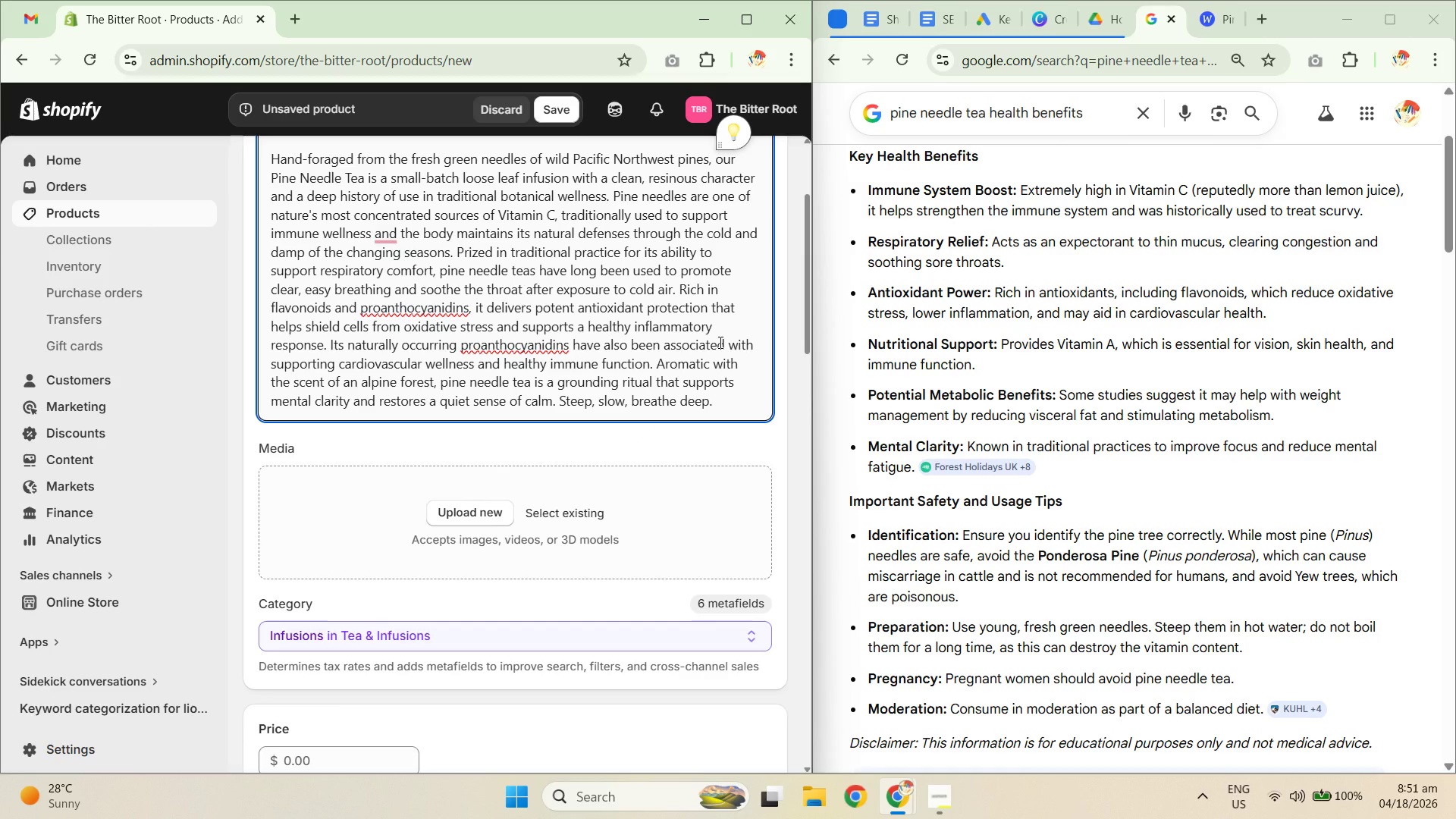 
key(Backspace)
 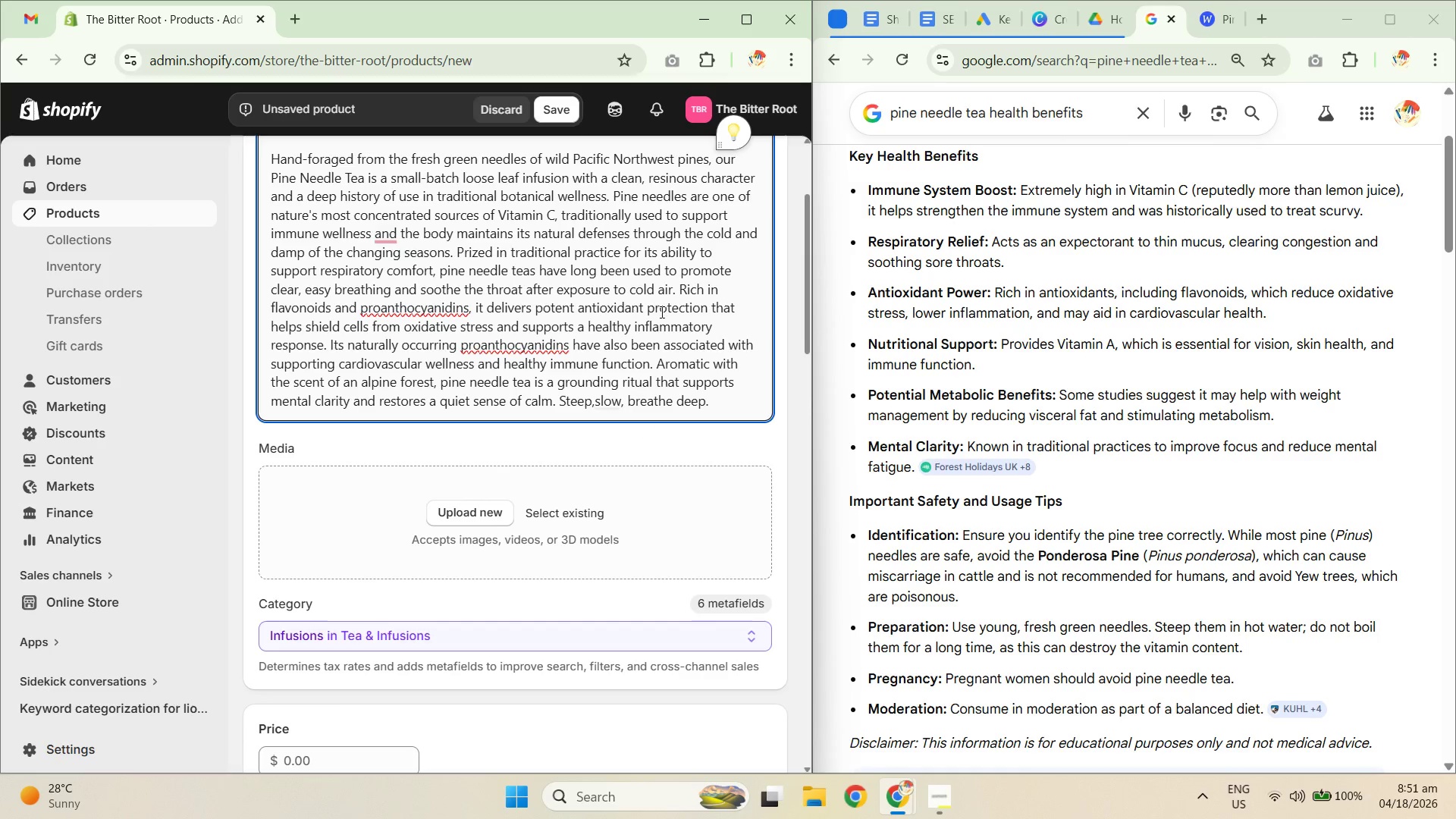 
key(Backspace)
 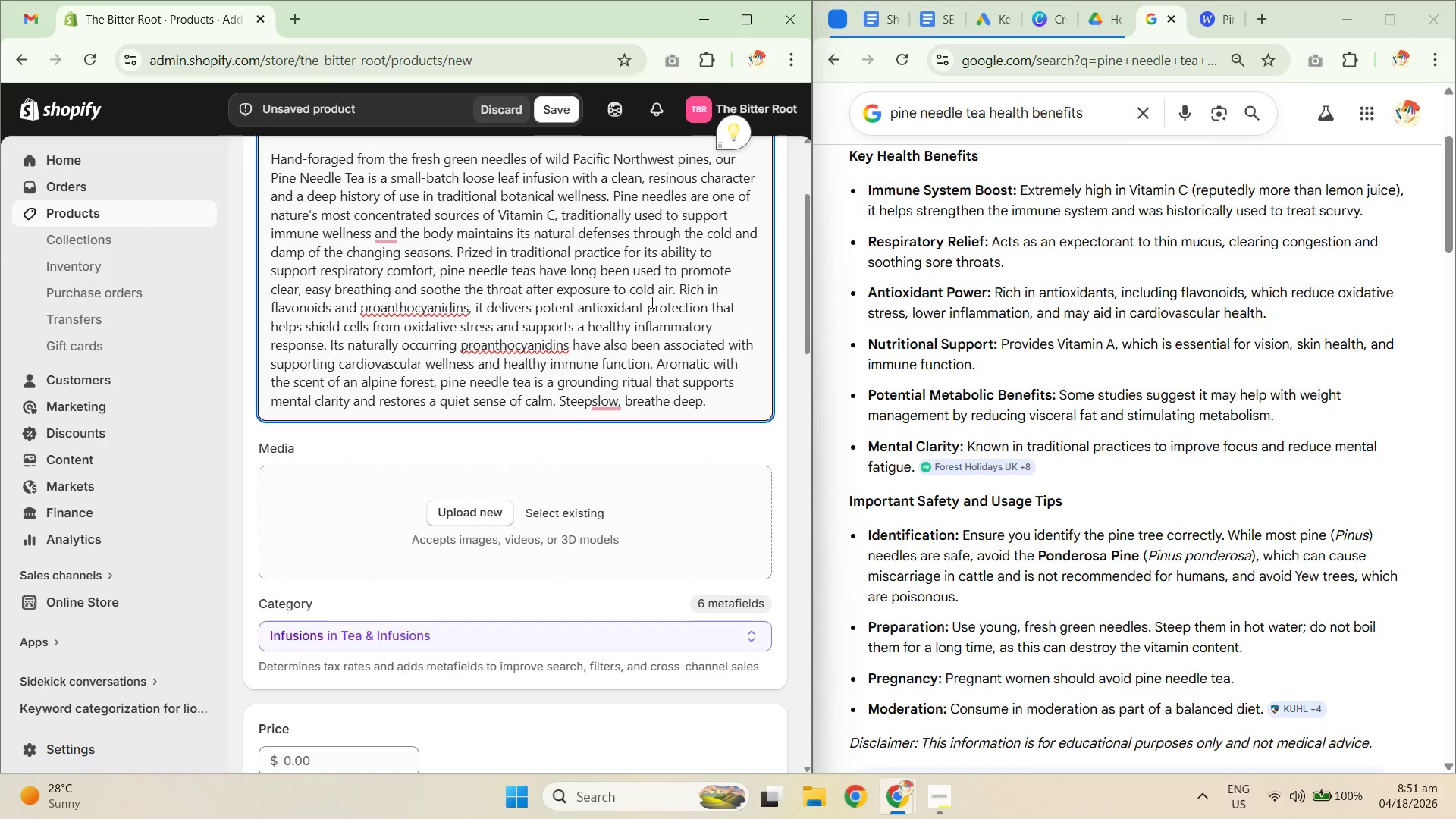 
key(Space)
 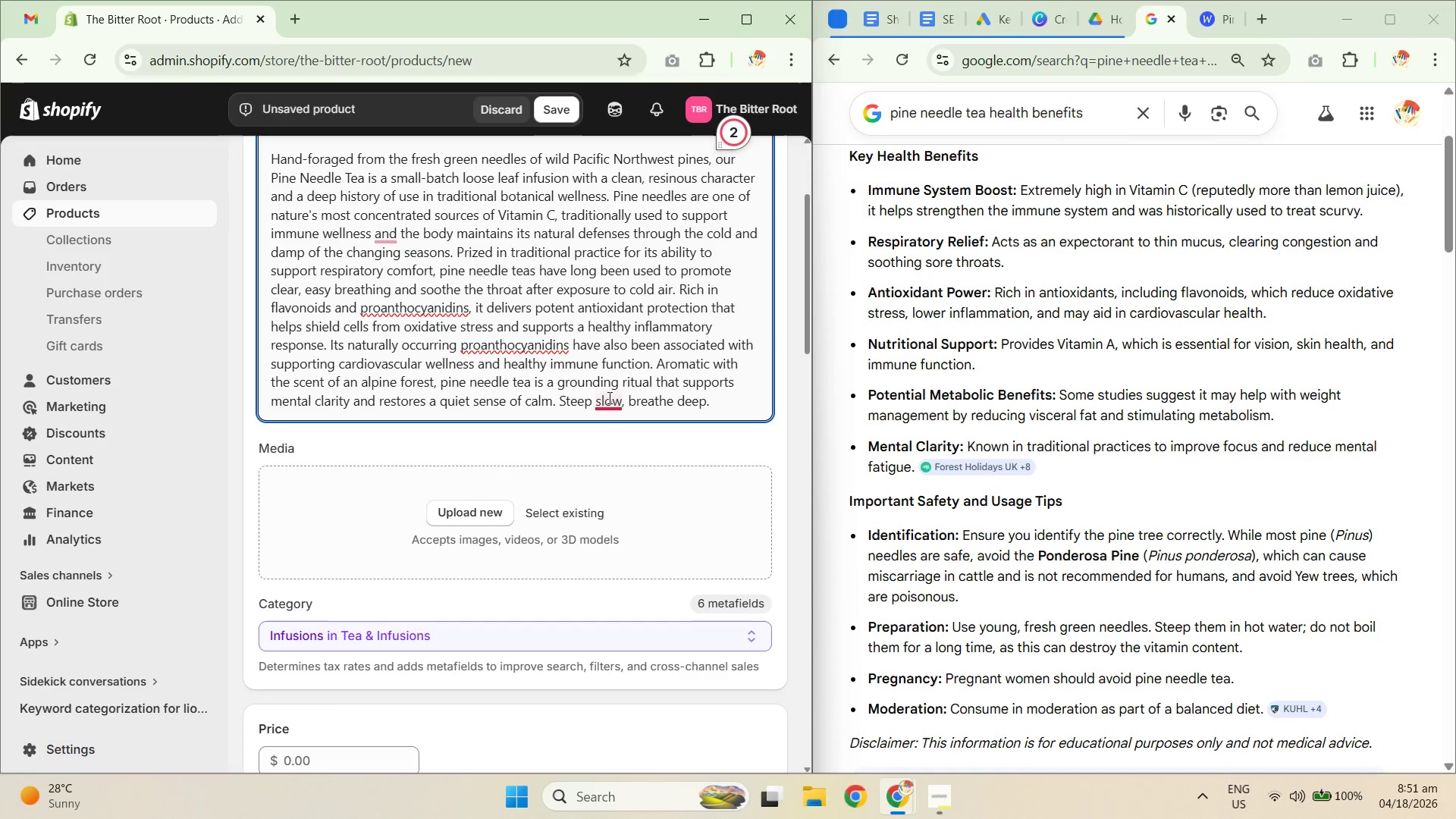 
left_click([604, 402])
 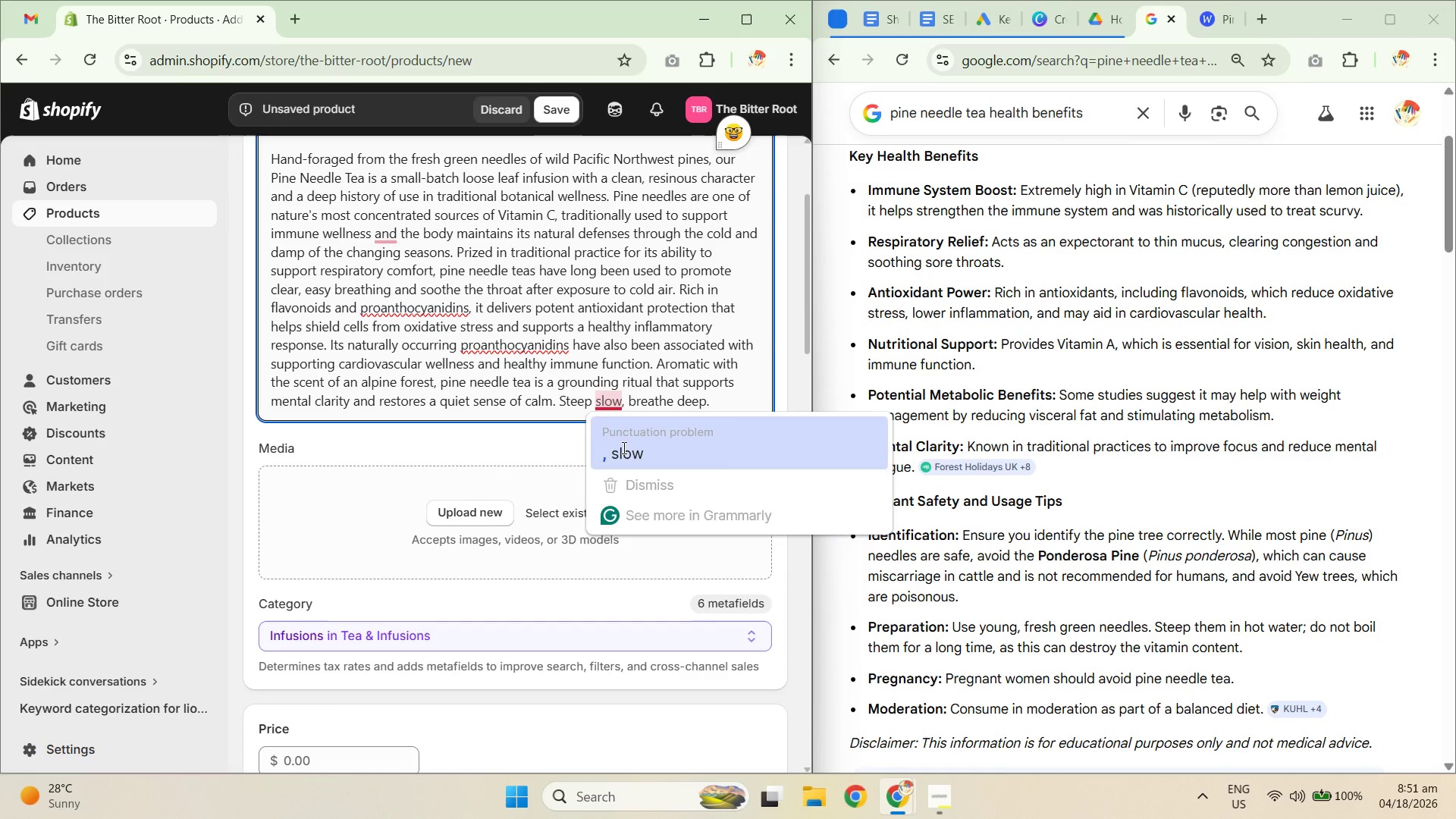 
left_click([623, 447])
 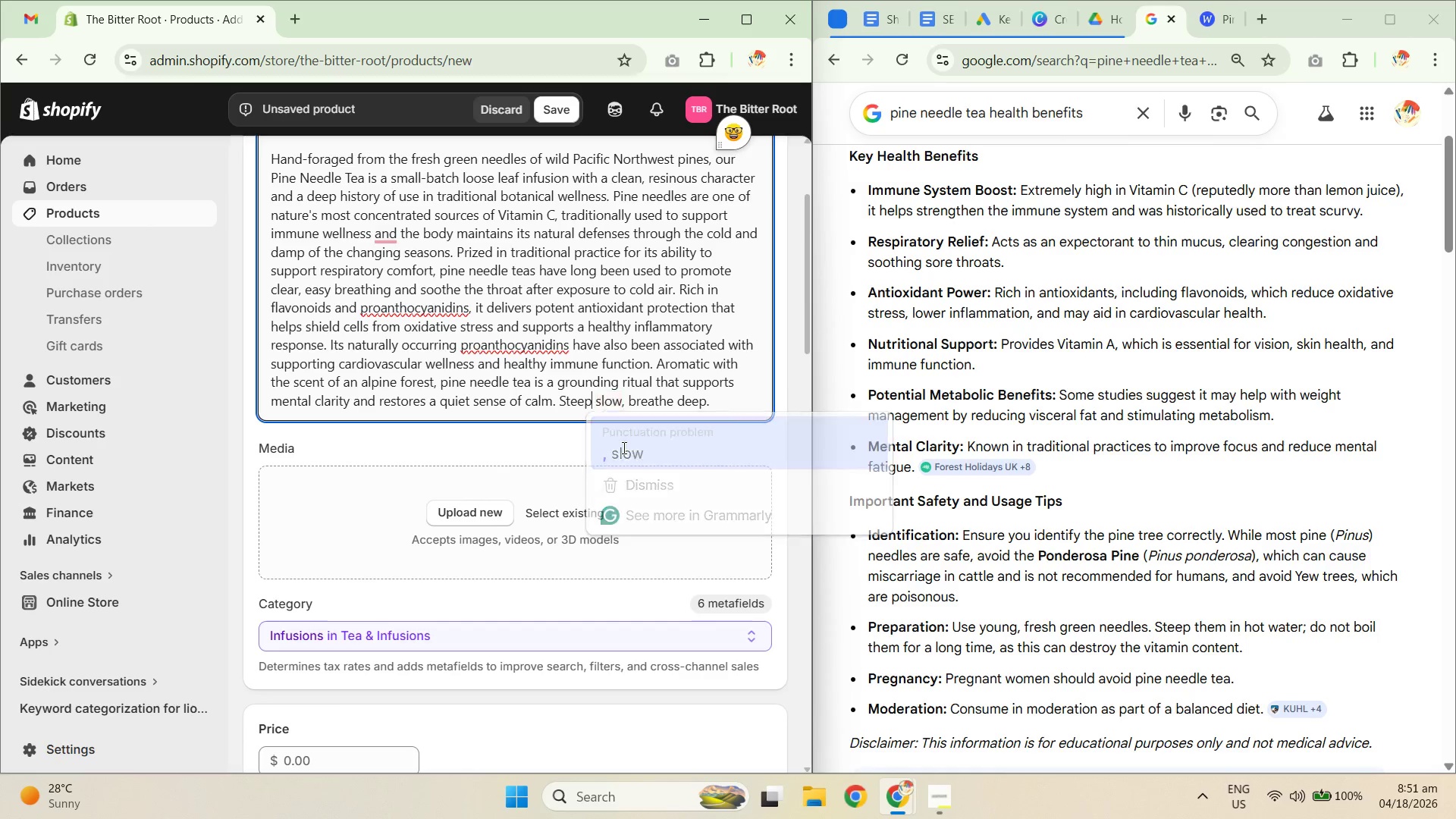 
hold_key(key=Unknown, duration=6.84)
 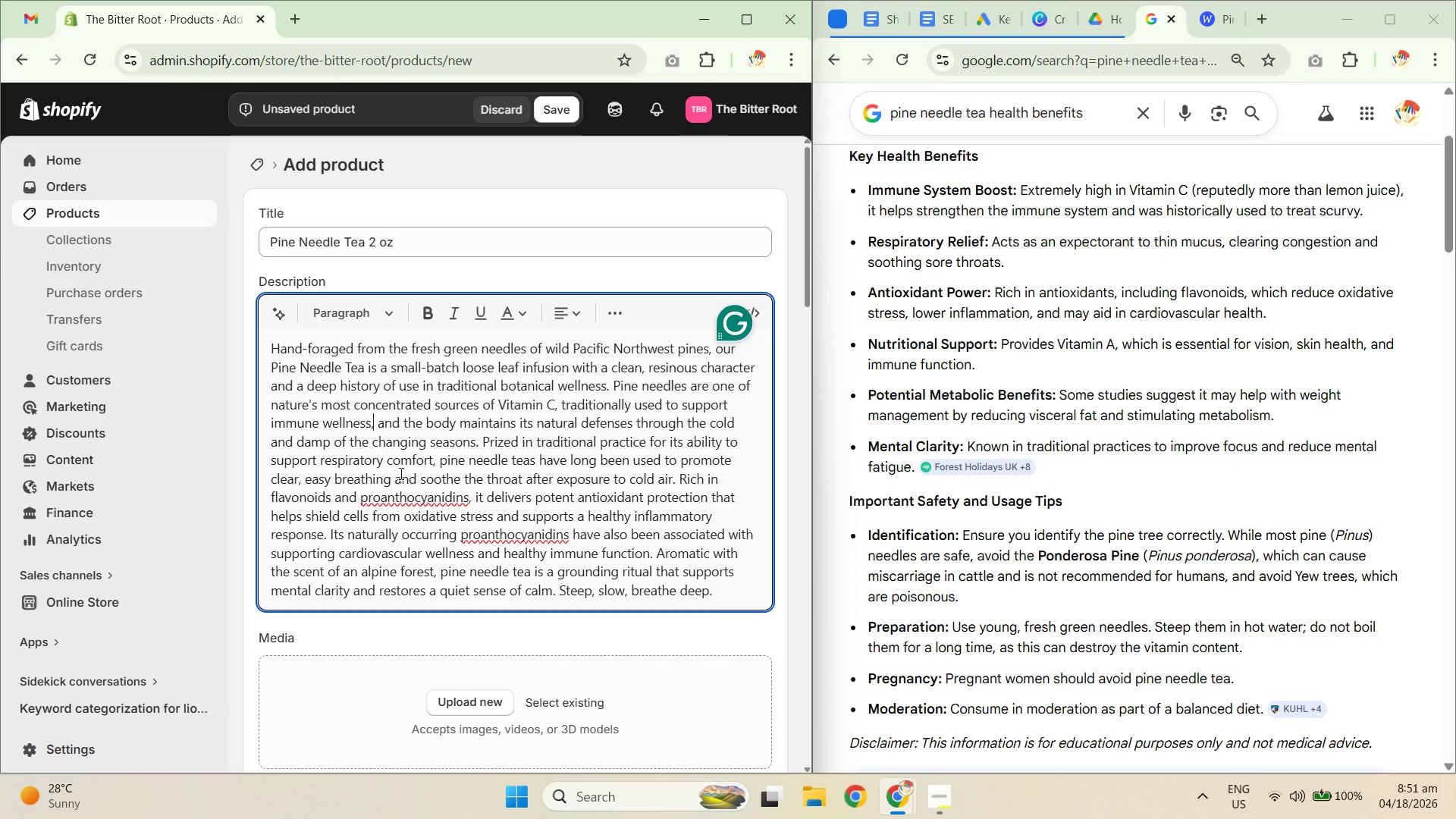 
scroll: coordinate [637, 441], scroll_direction: down, amount: 2.0
 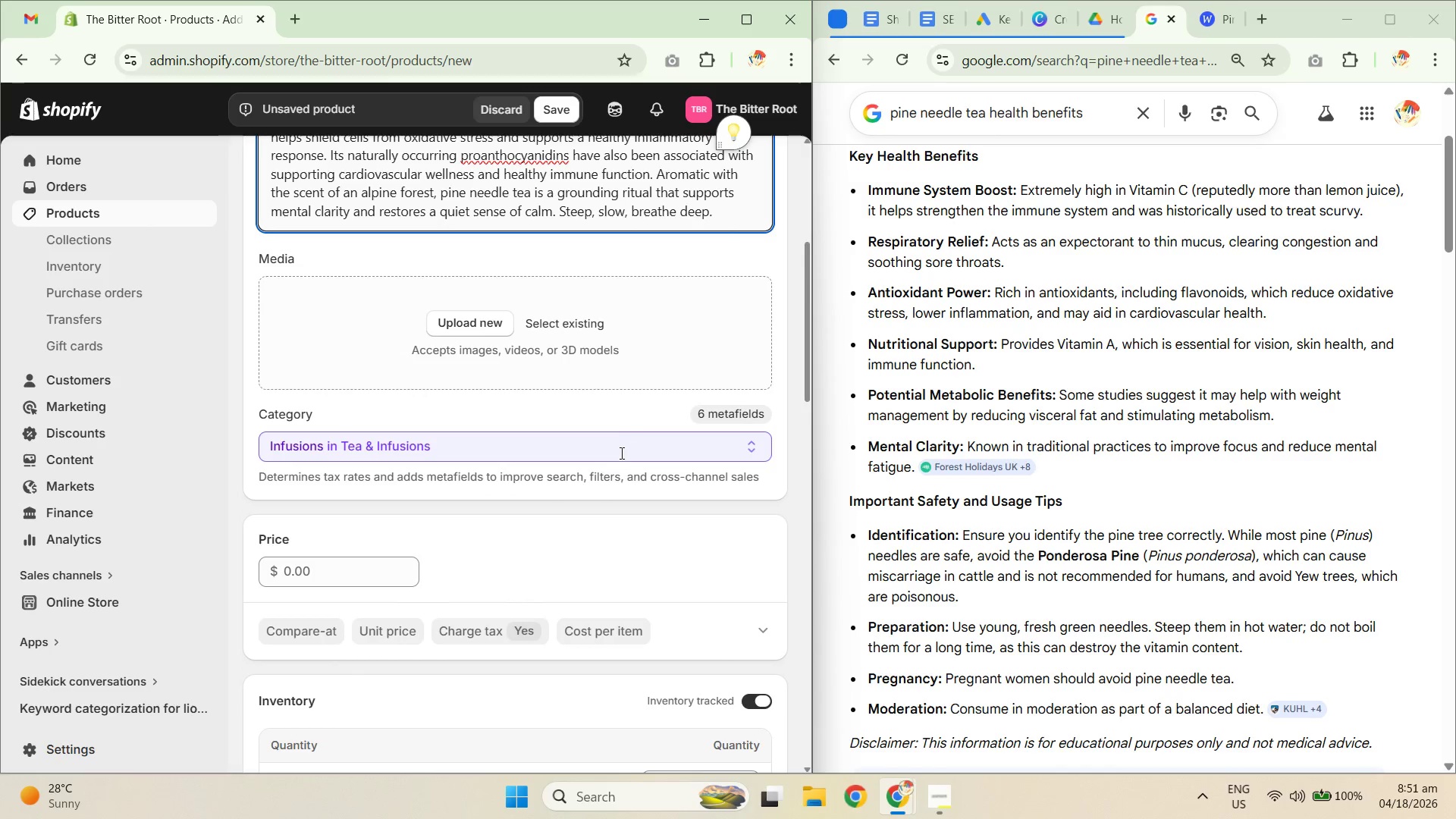 
scroll: coordinate [619, 463], scroll_direction: up, amount: 4.0
 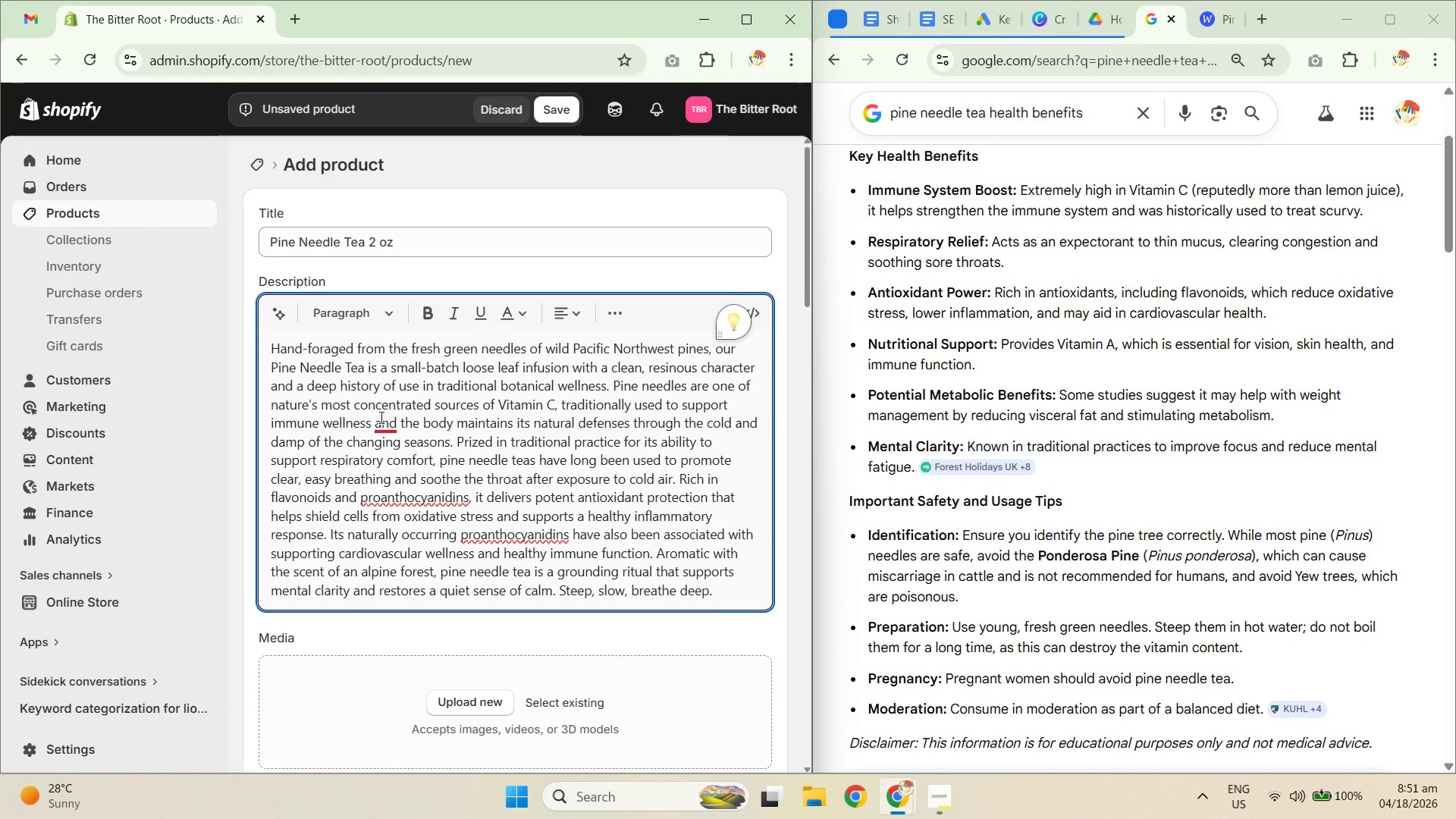 
left_click([396, 484])
 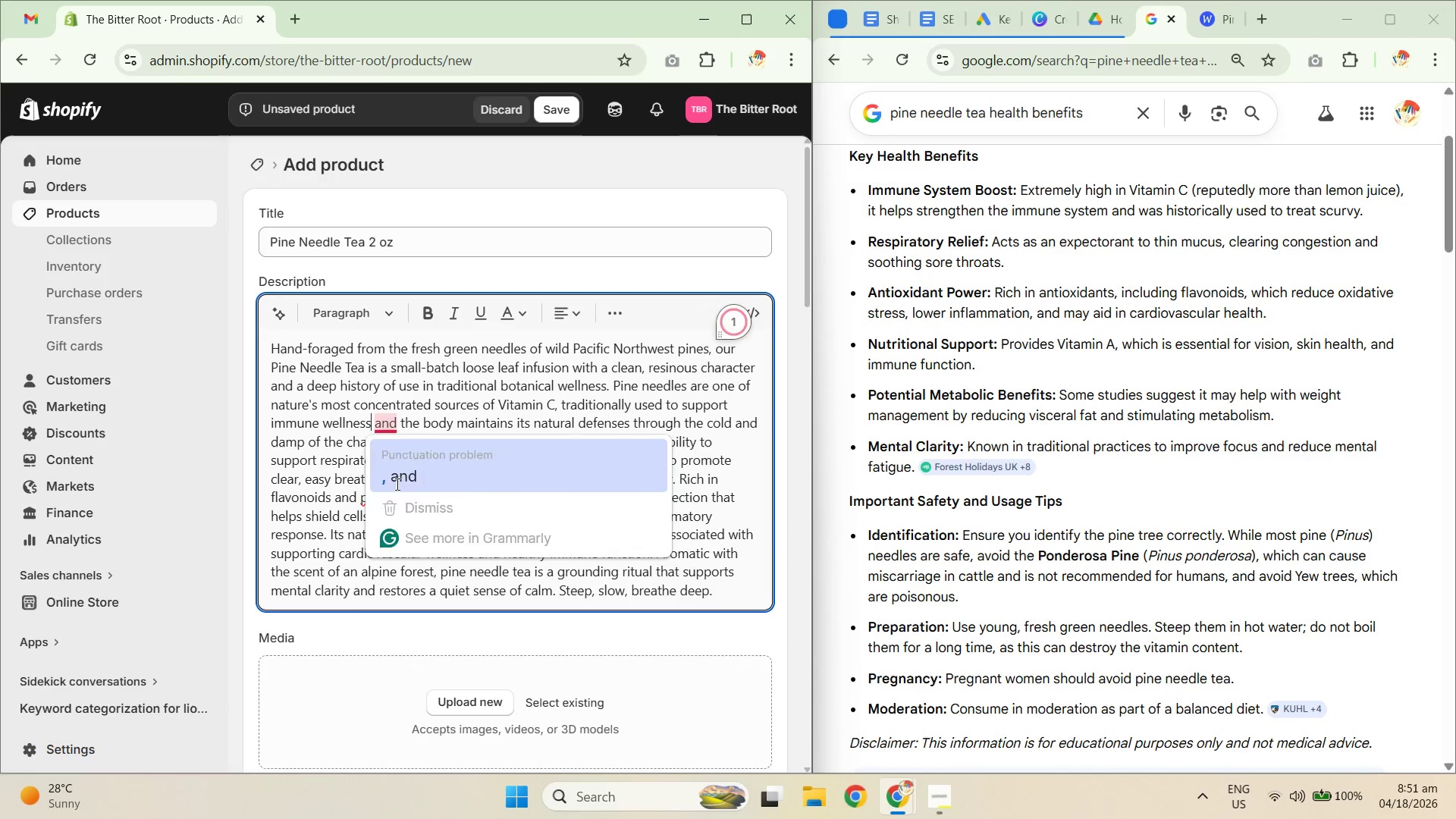 
left_click([386, 424])
 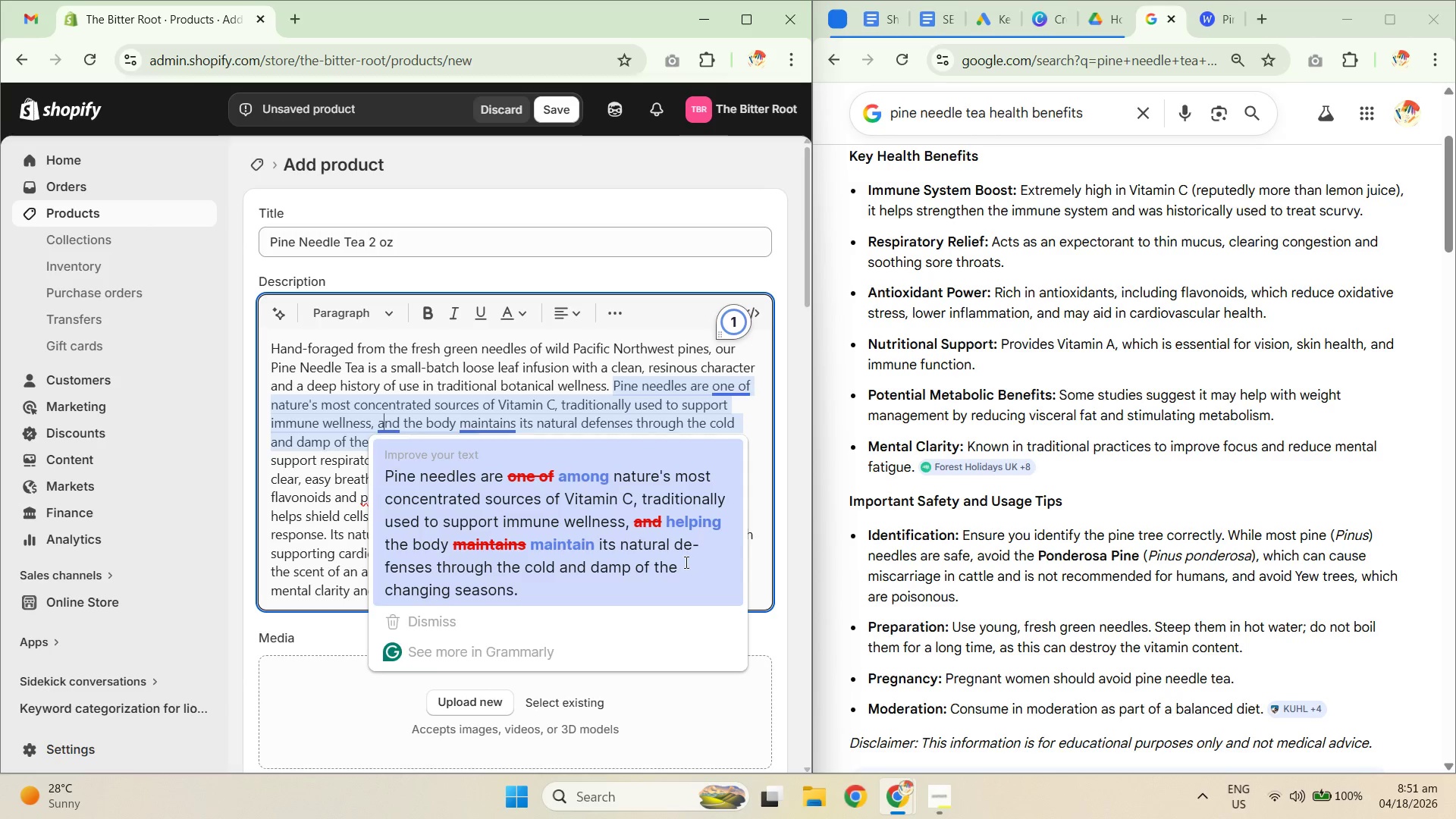 
wait(6.22)
 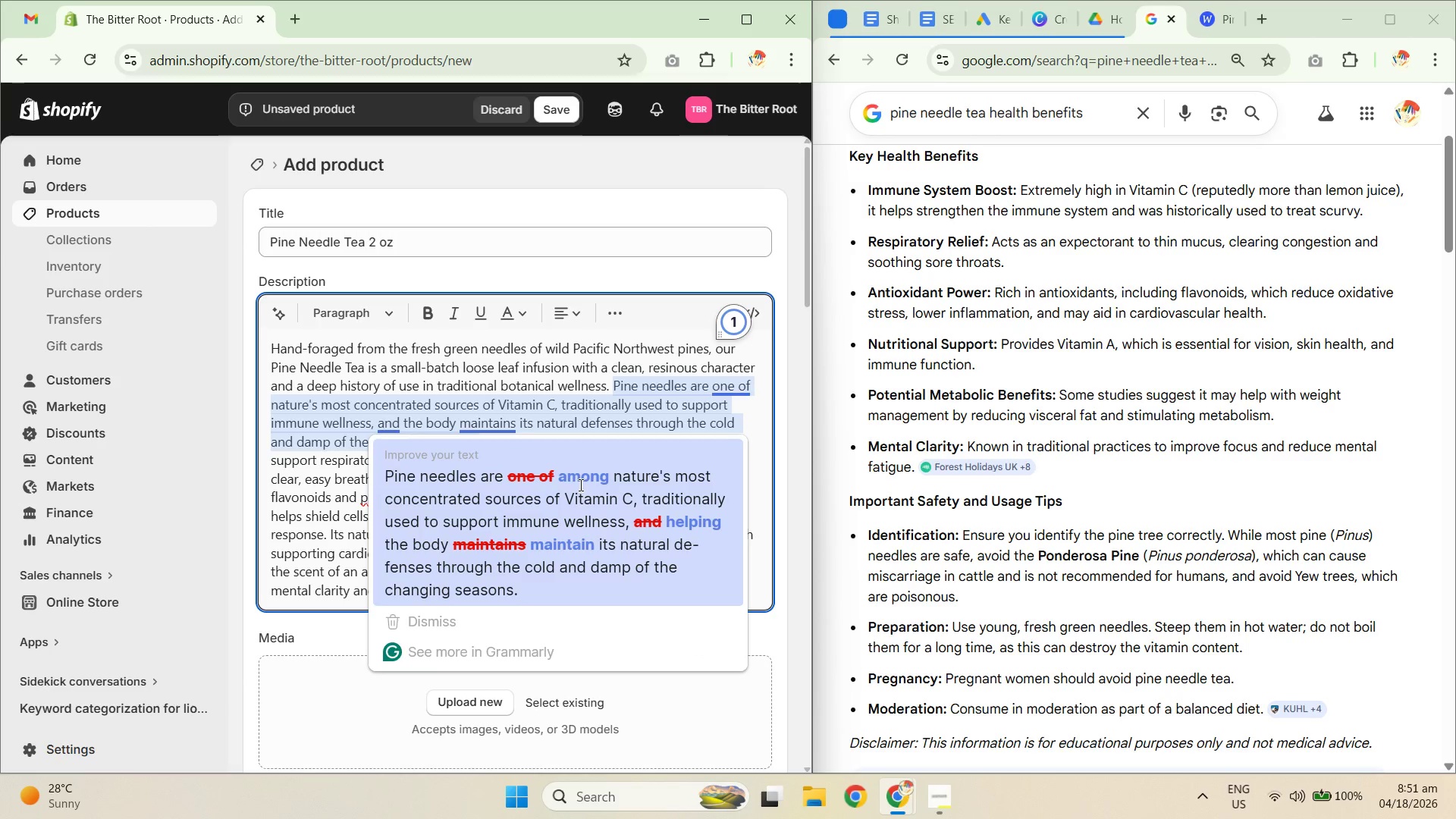 
left_click([661, 556])
 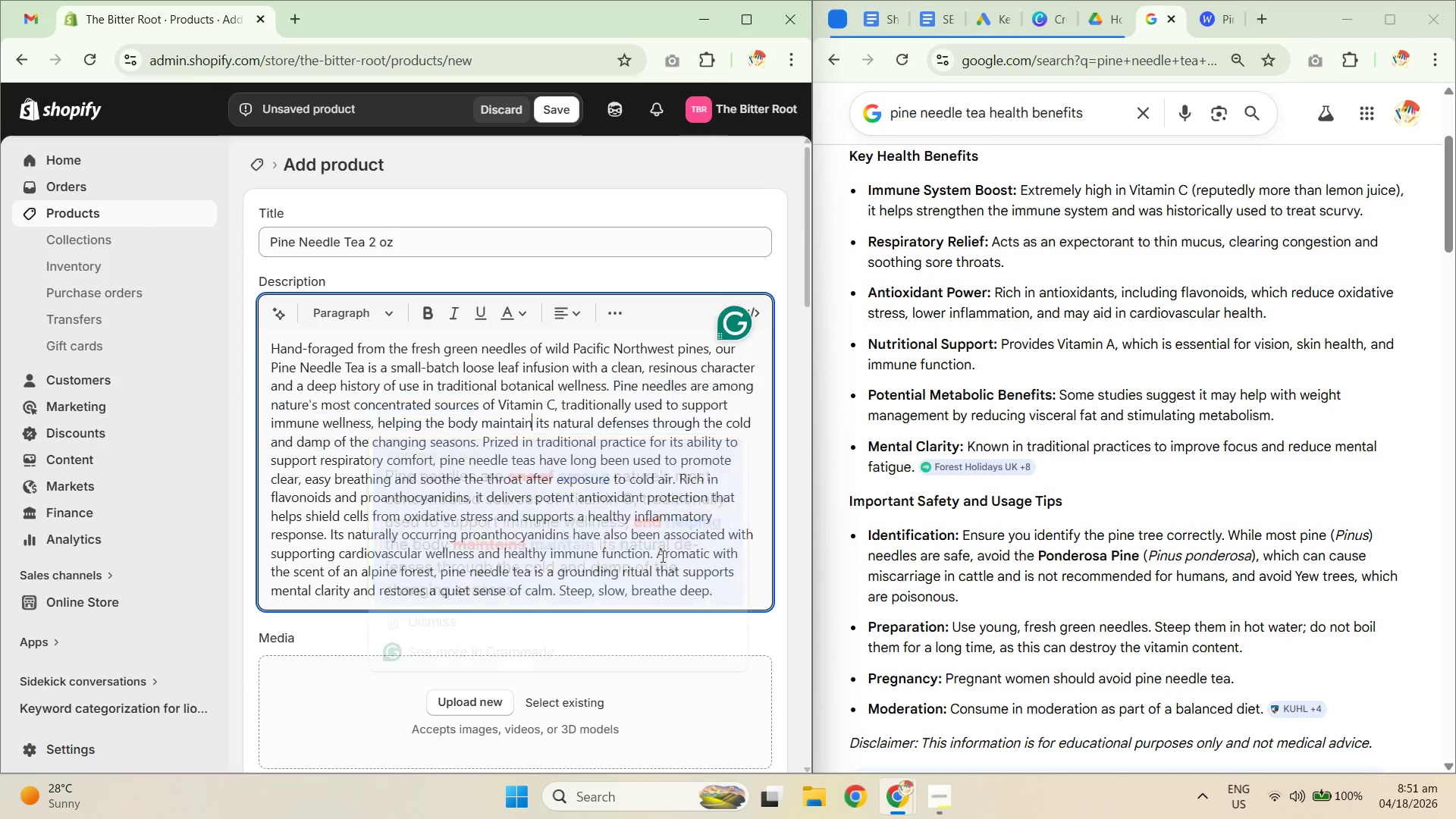 
key(Control+V)
 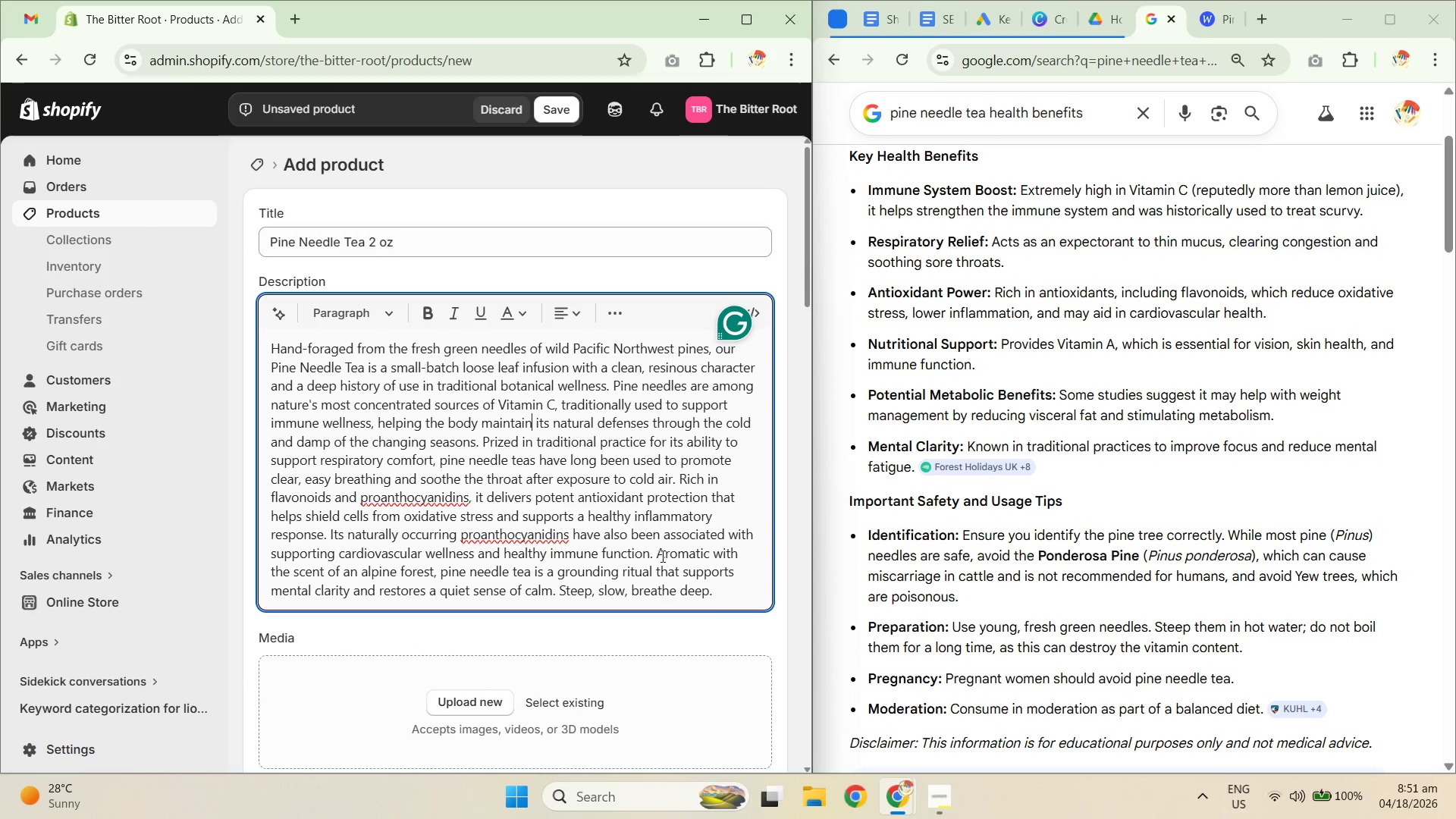 
key(Control+ControlRight)
 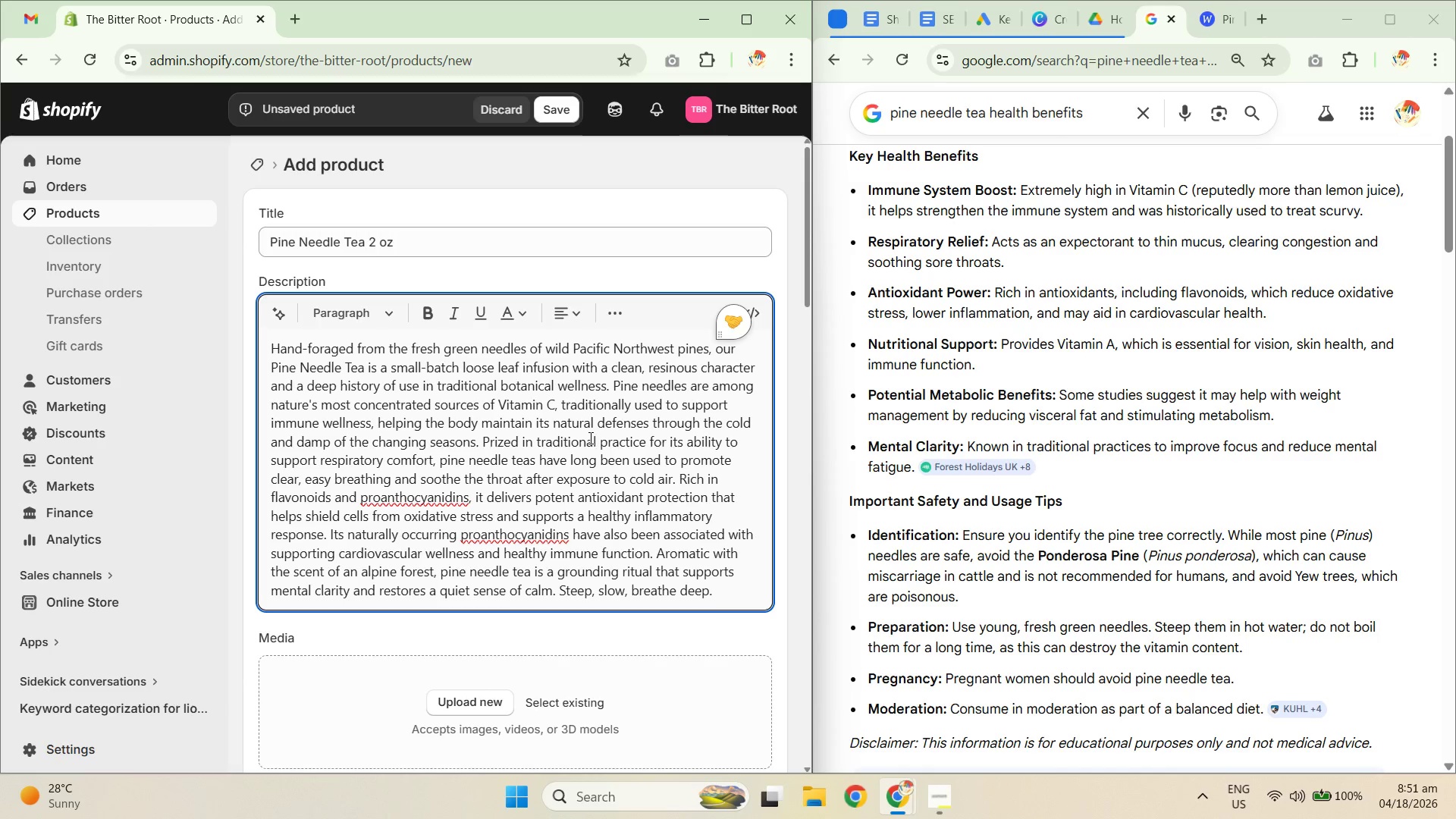 
wait(9.14)
 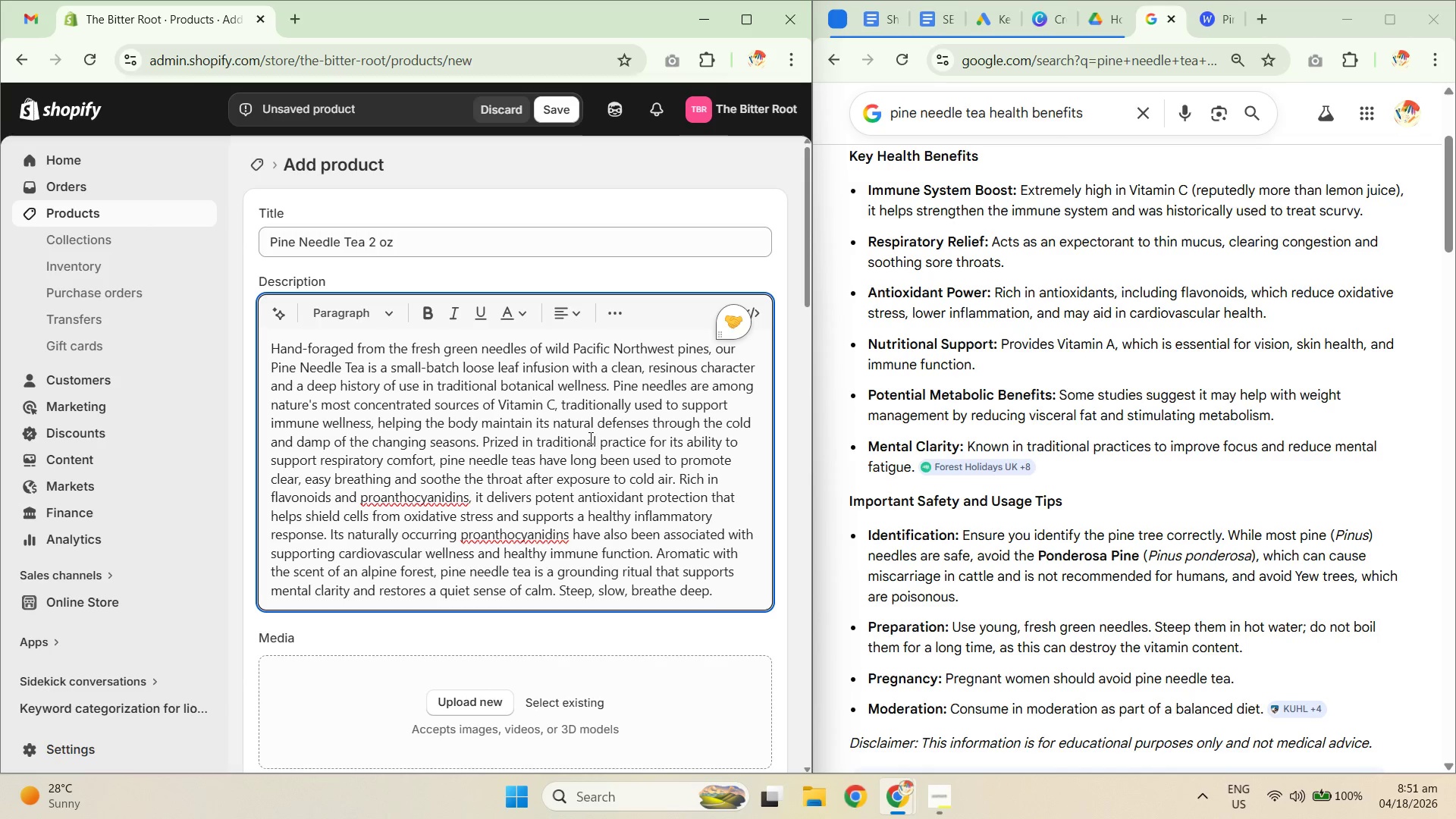 
scroll: coordinate [548, 447], scroll_direction: down, amount: 7.0
 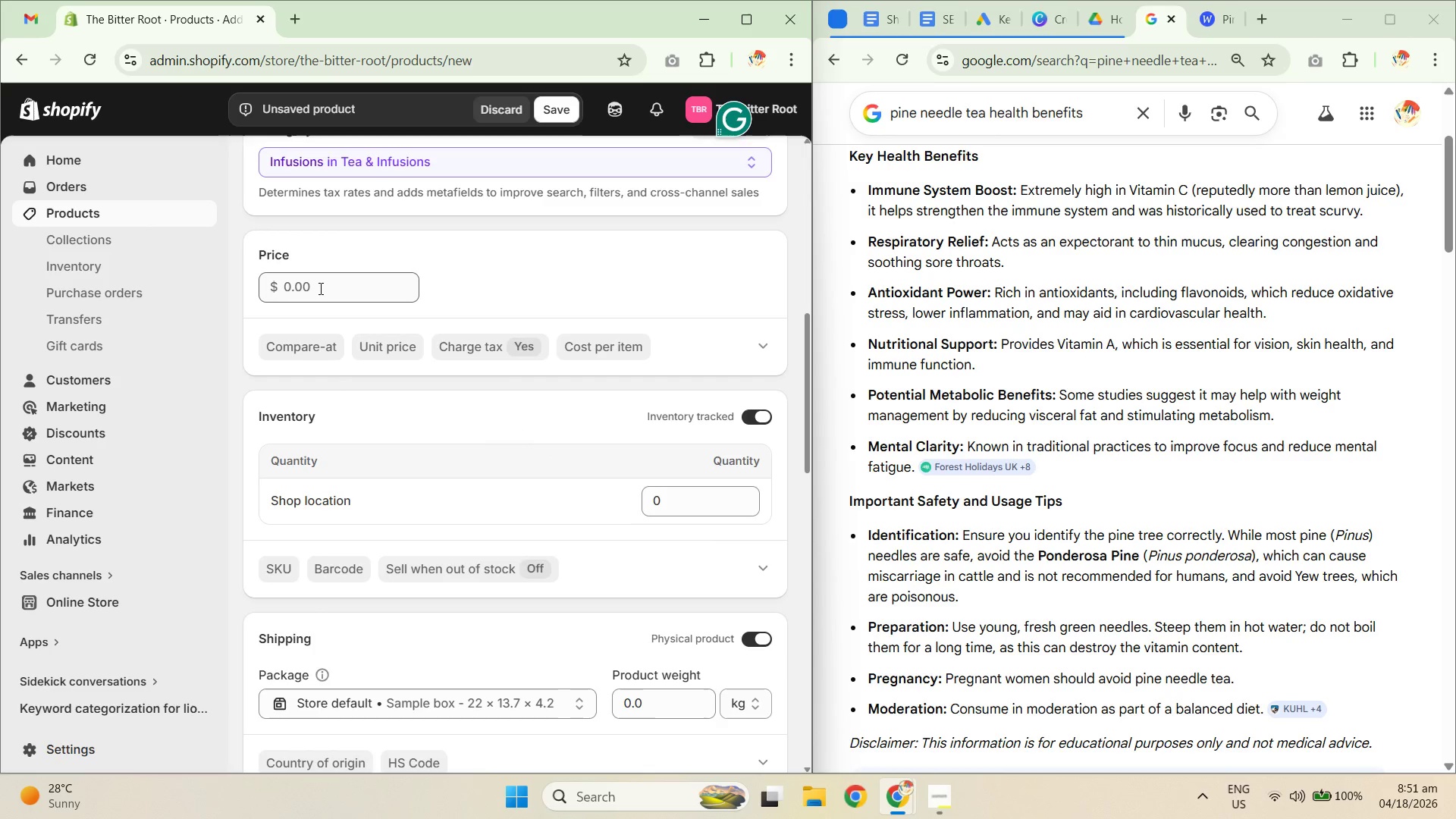 
left_click([334, 290])
 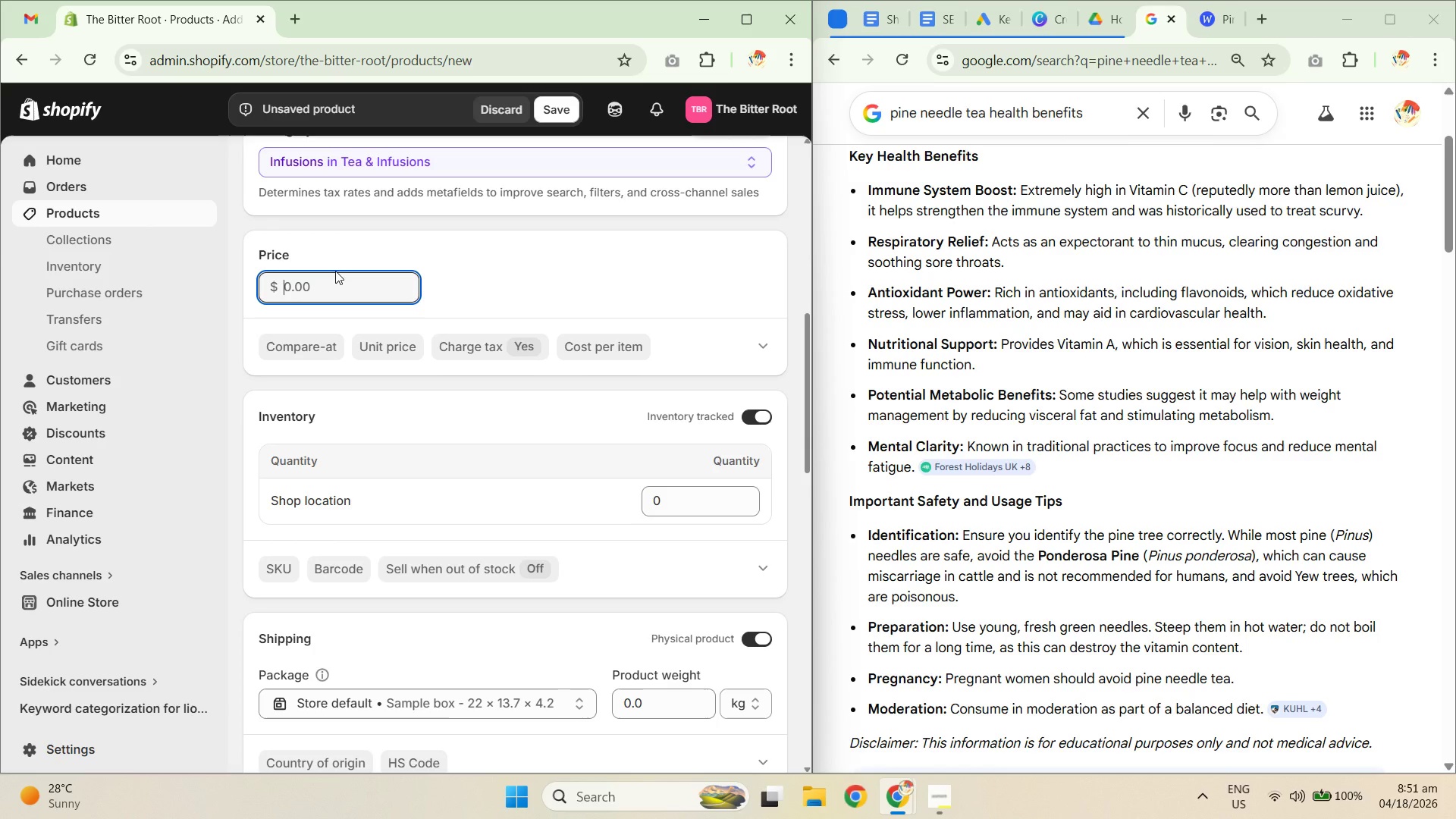 
left_click_drag(start_coordinate=[341, 285], to_coordinate=[261, 286])
 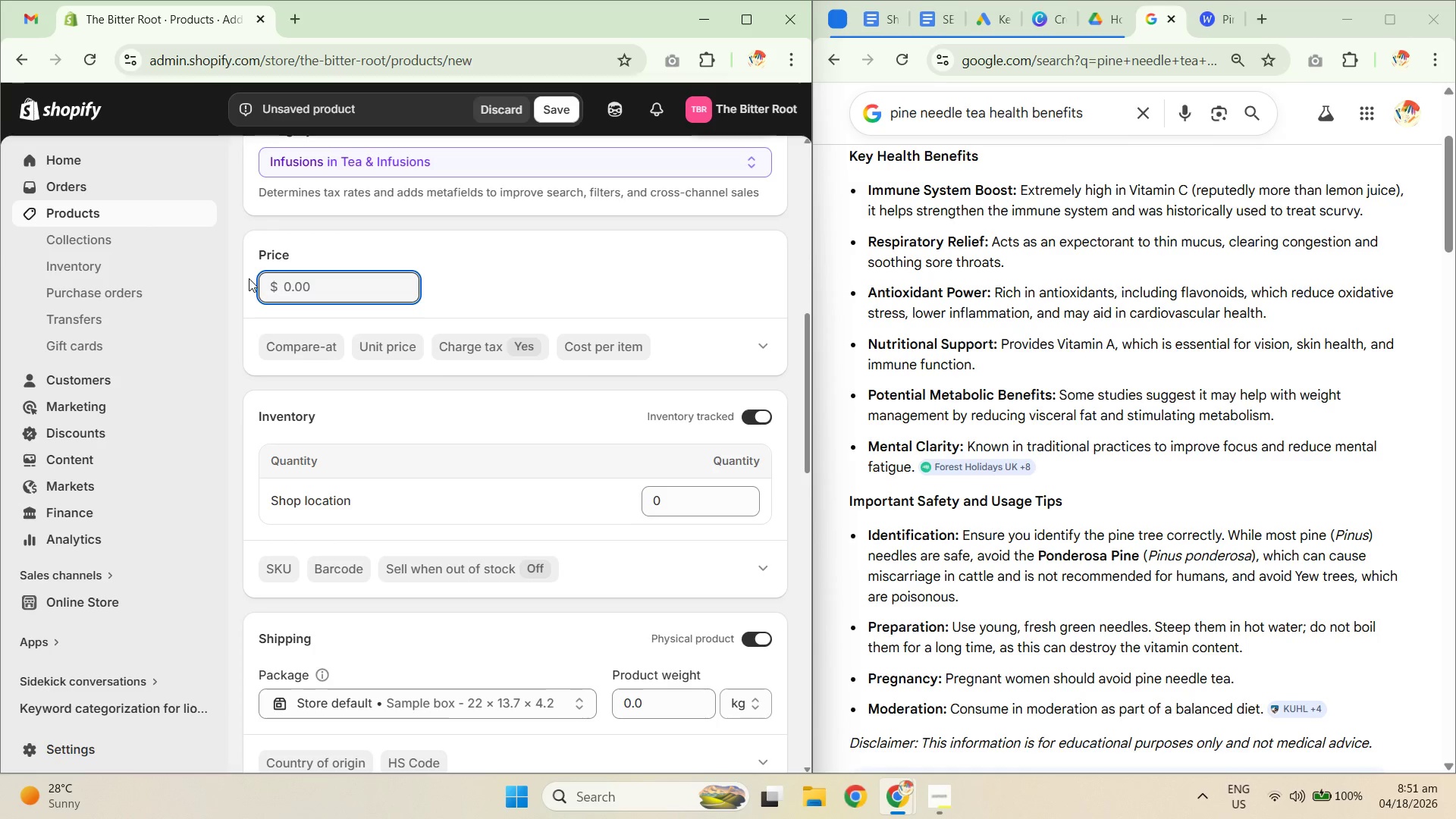 
key(Numpad1)
 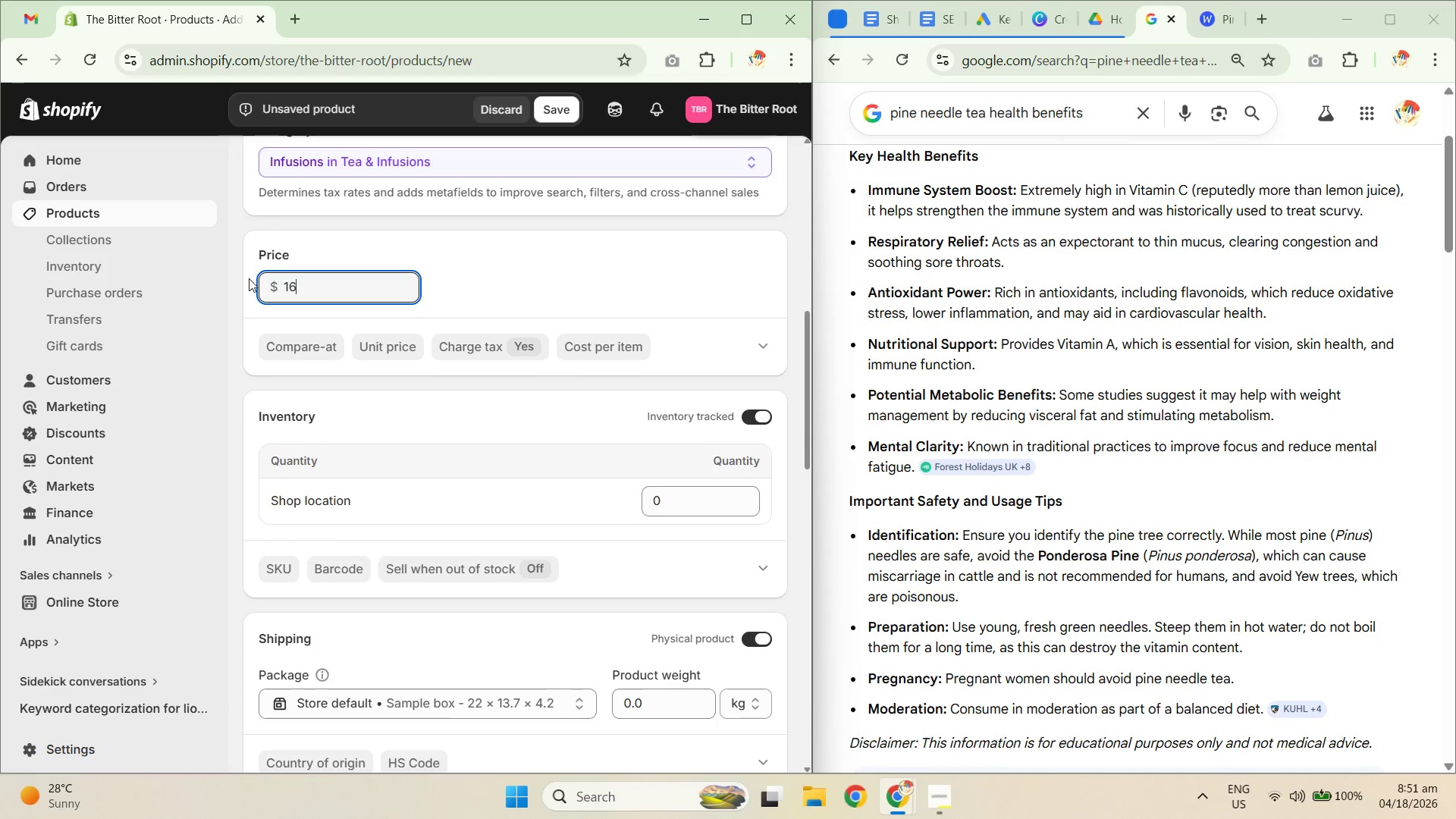 
key(Numpad6)
 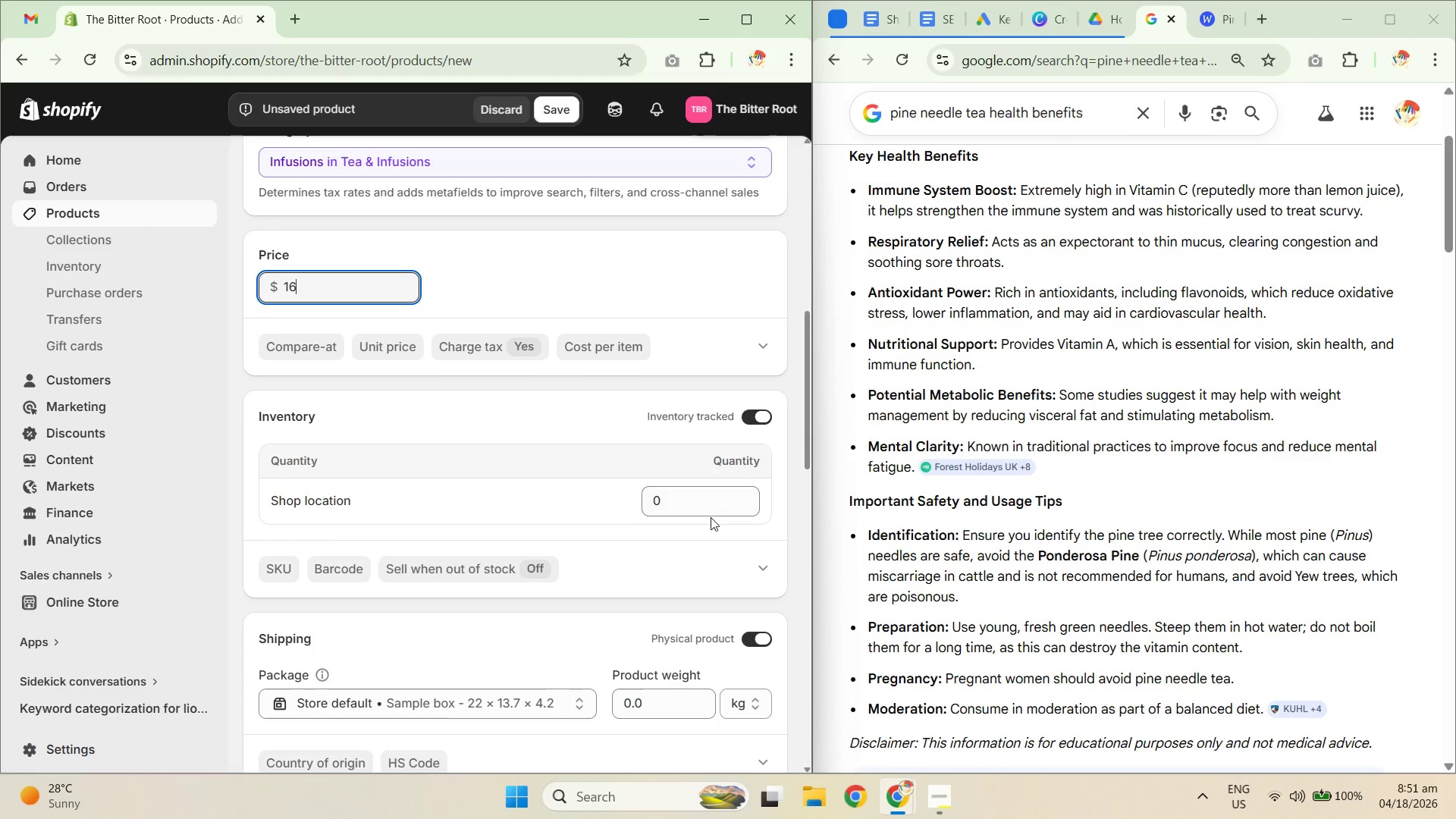 
left_click([708, 511])
 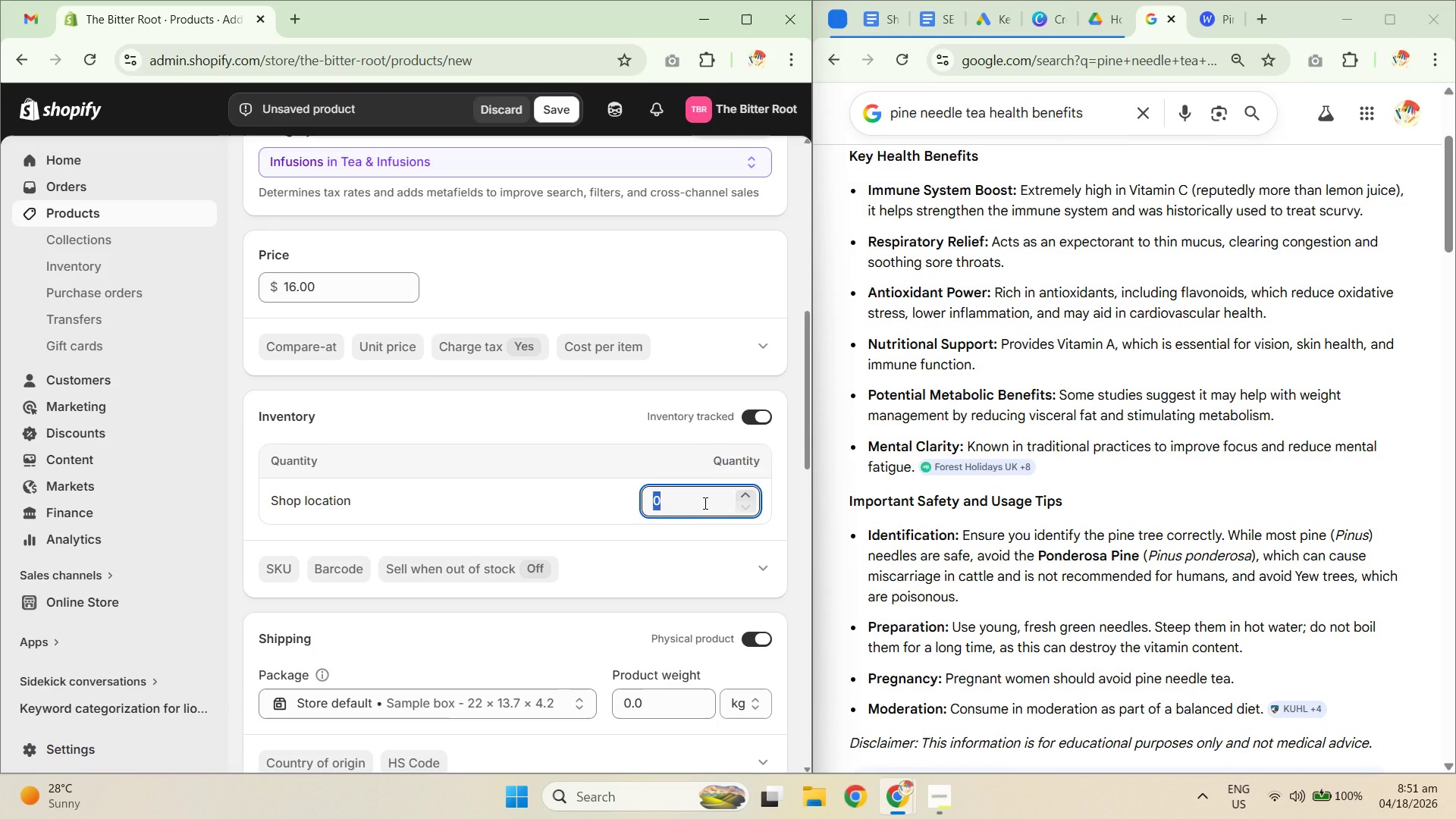 
key(Numpad2)
 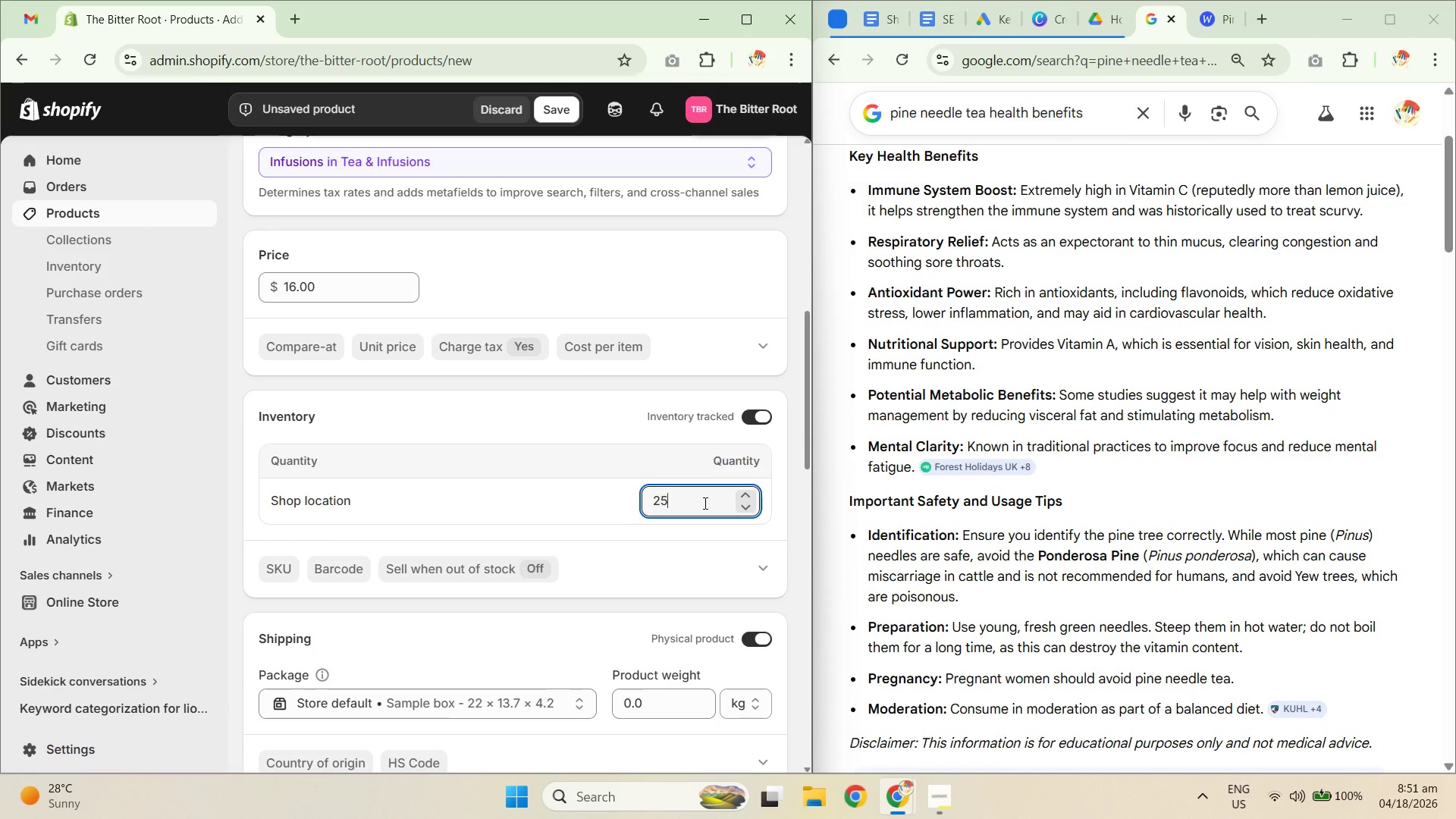 
key(Numpad5)
 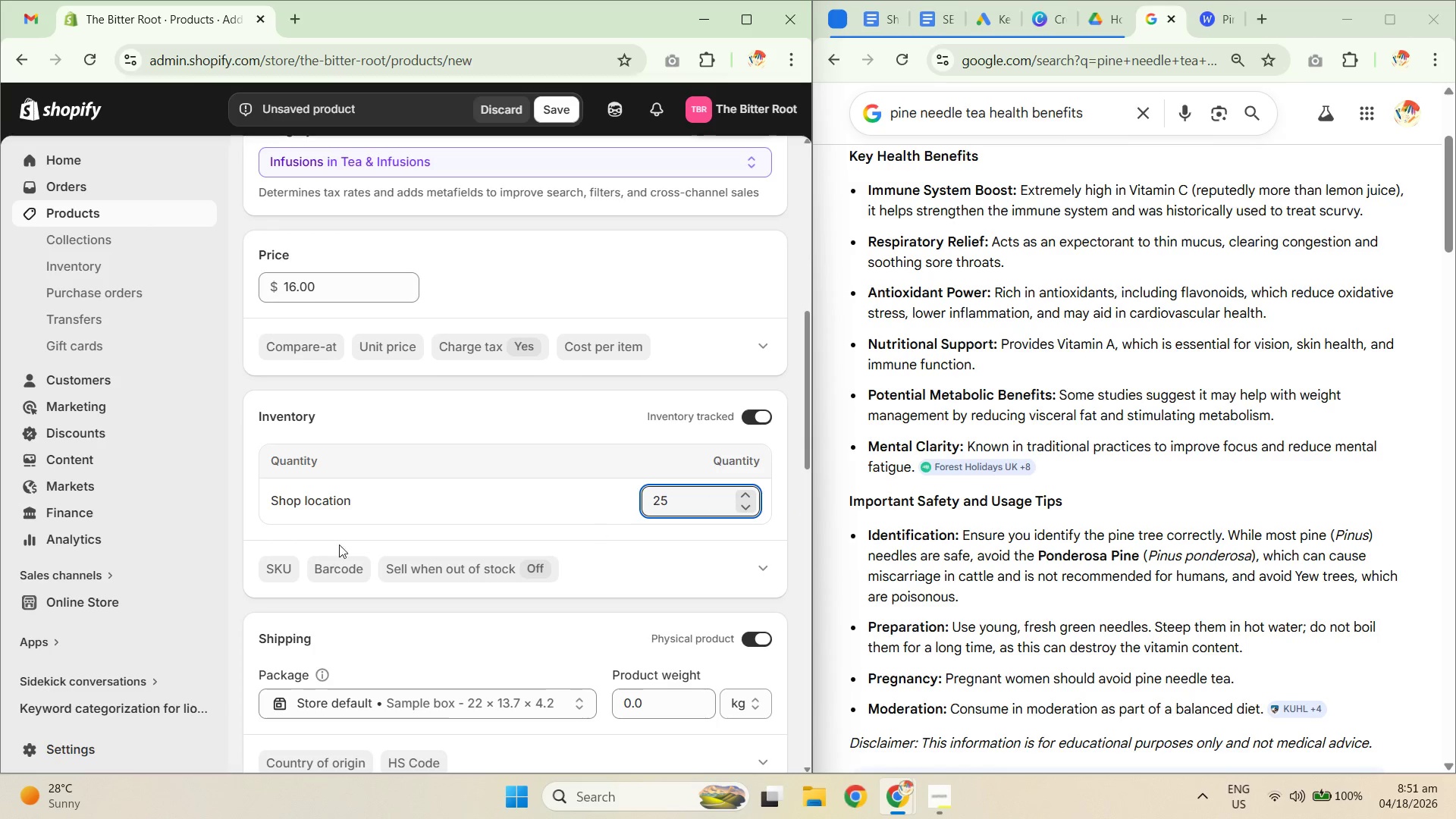 
left_click([284, 564])
 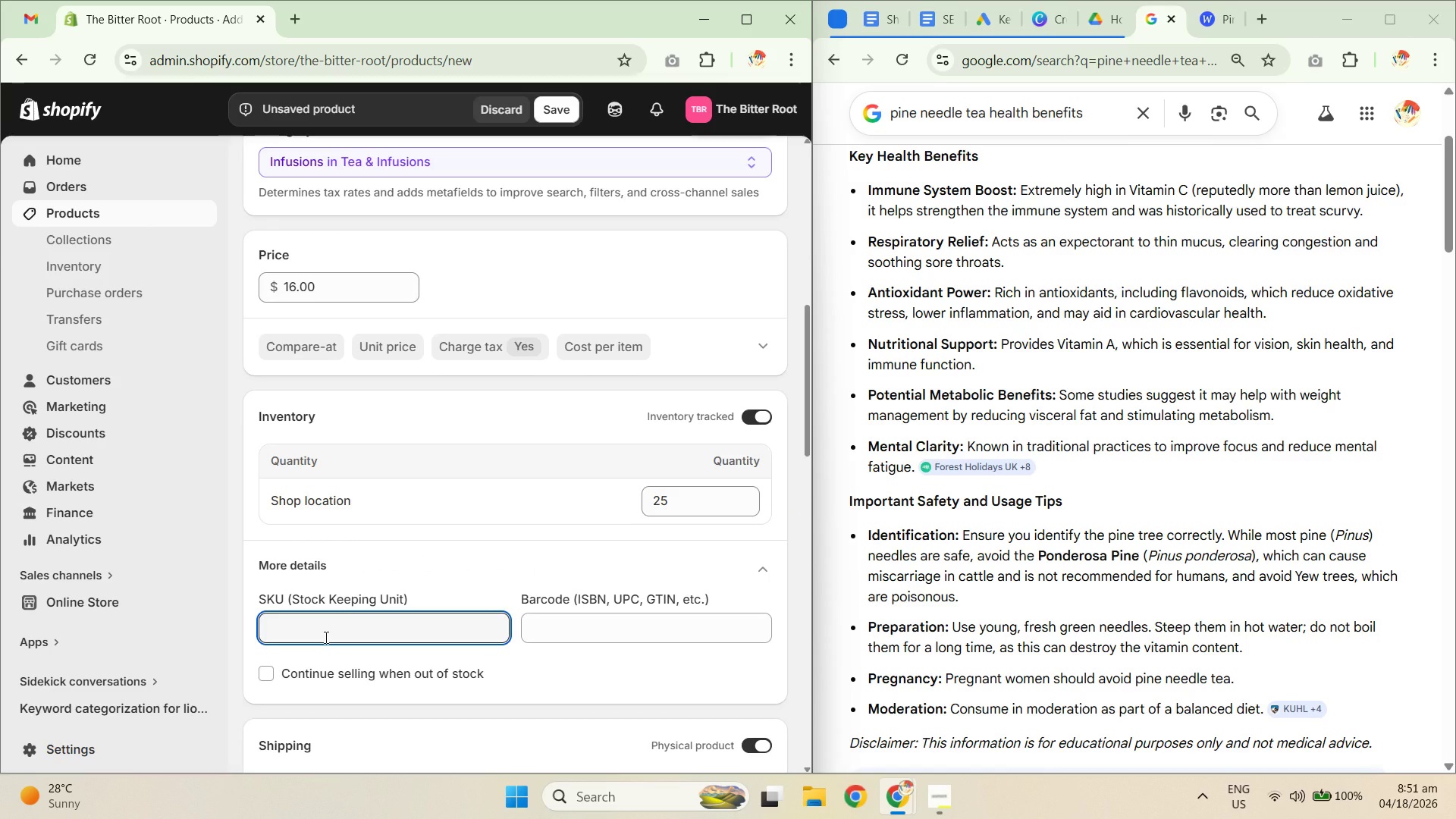 
type(TBR-PN-001)
 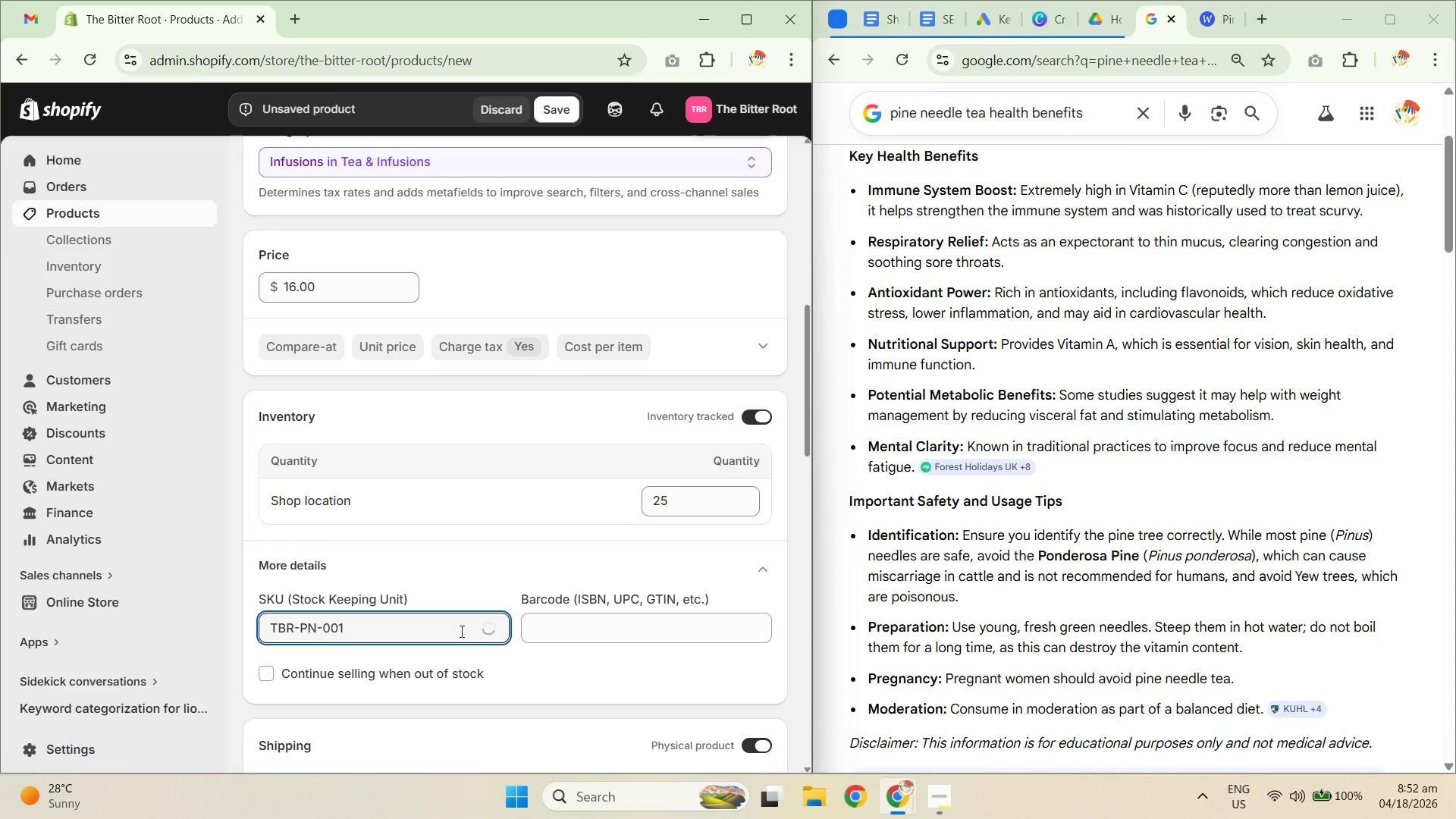 
scroll: coordinate [458, 573], scroll_direction: down, amount: 3.0
 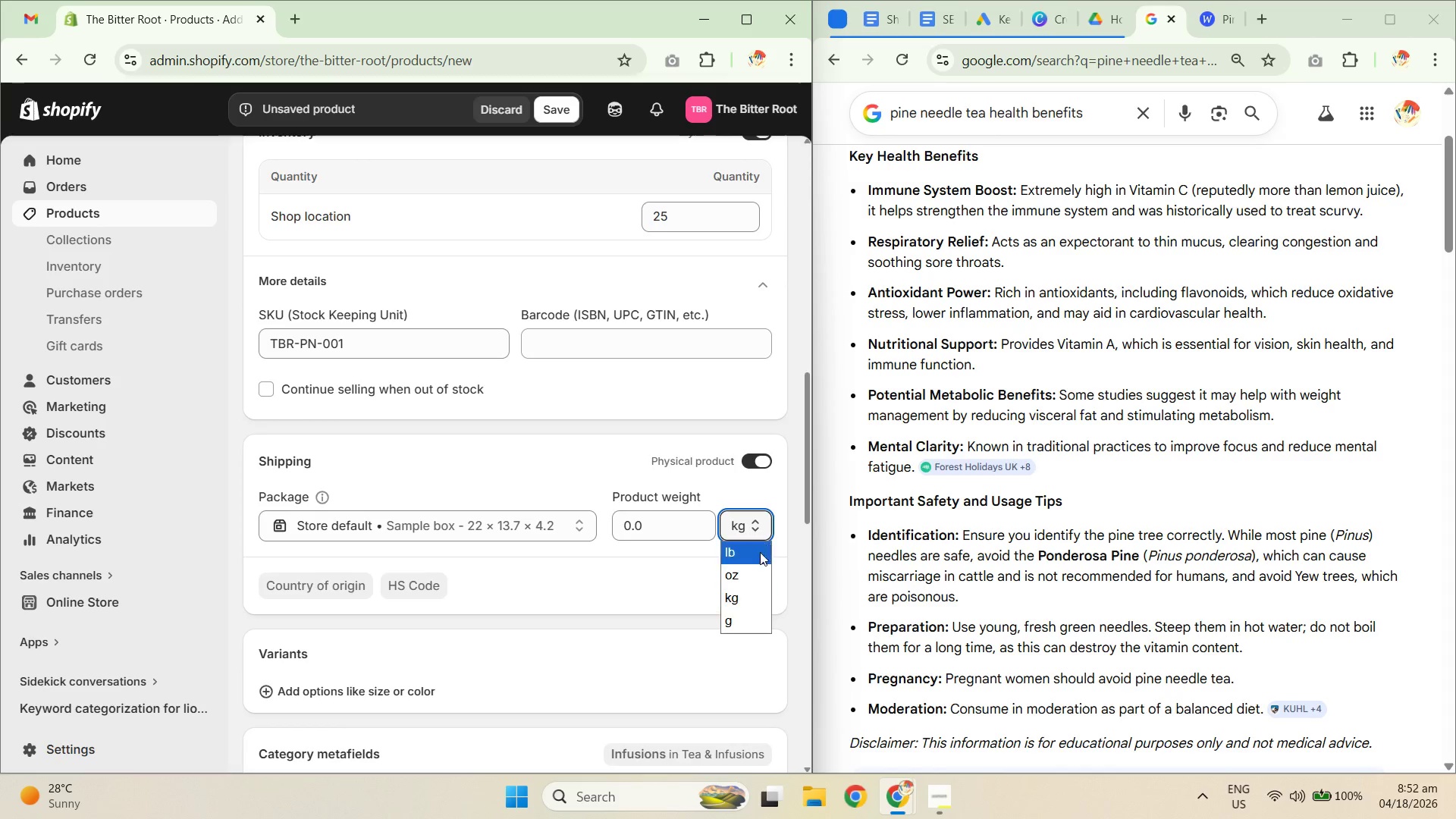 
left_click([747, 583])
 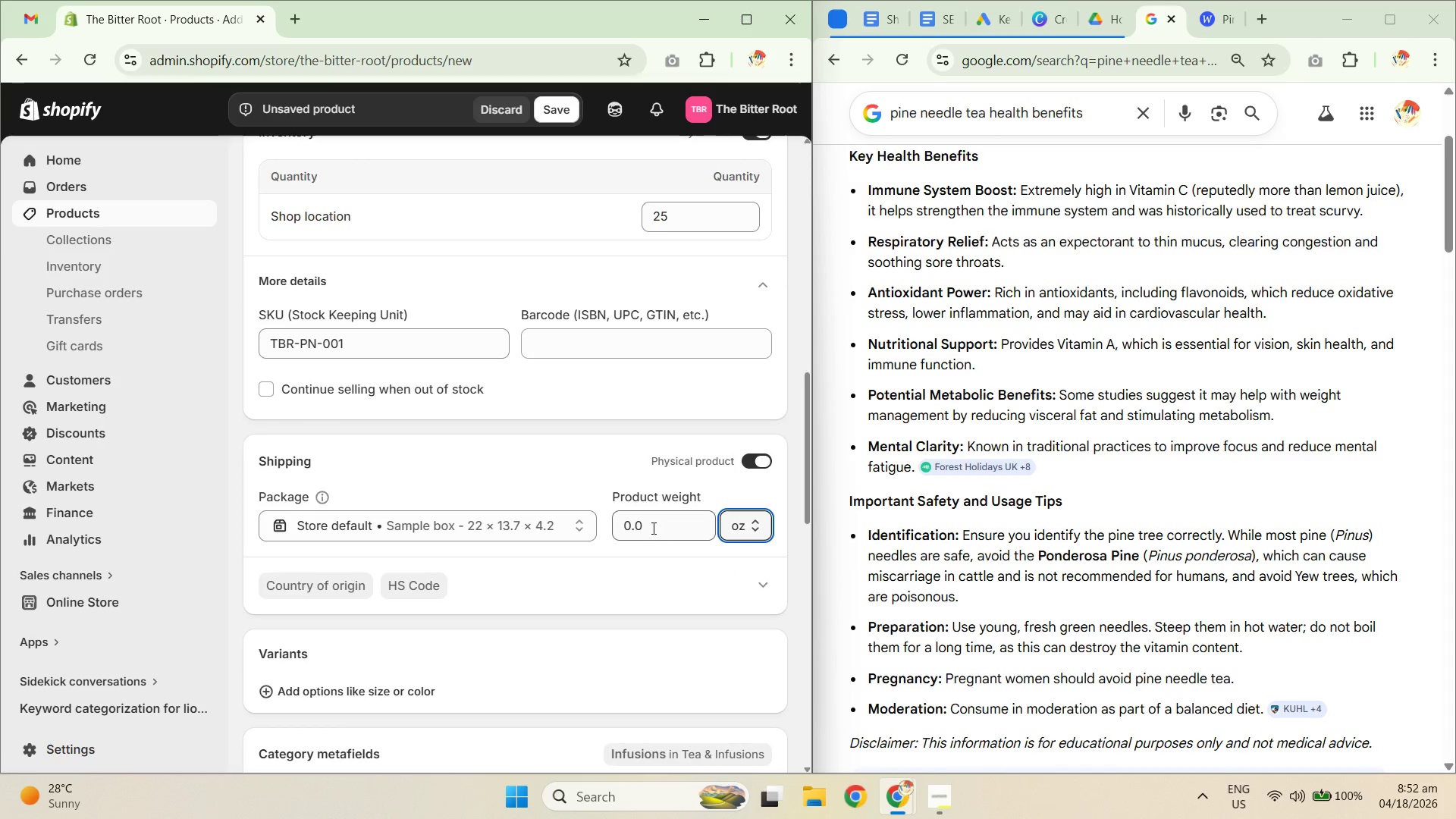 
left_click_drag(start_coordinate=[652, 527], to_coordinate=[585, 528])
 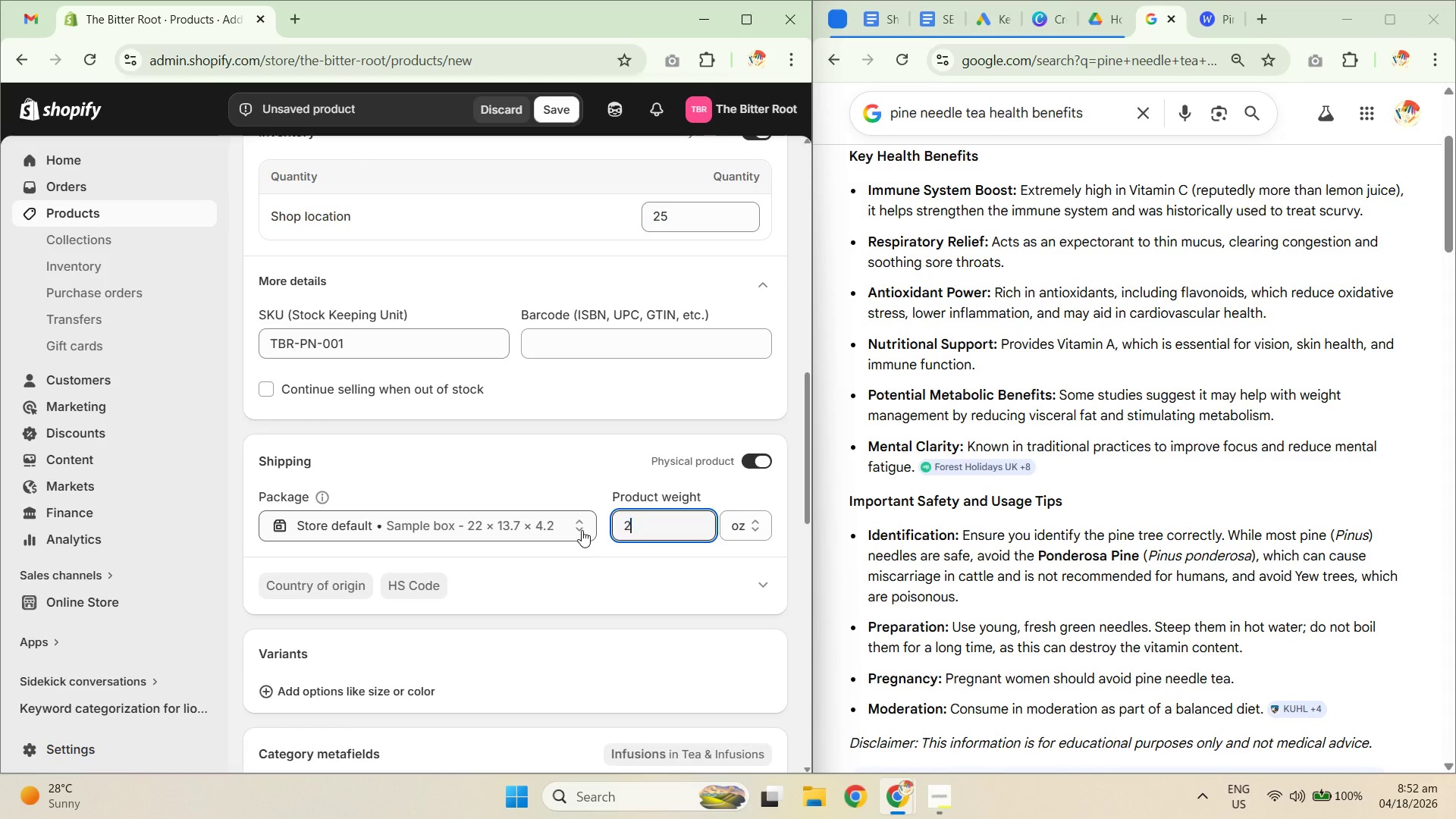 
key(Numpad2)
 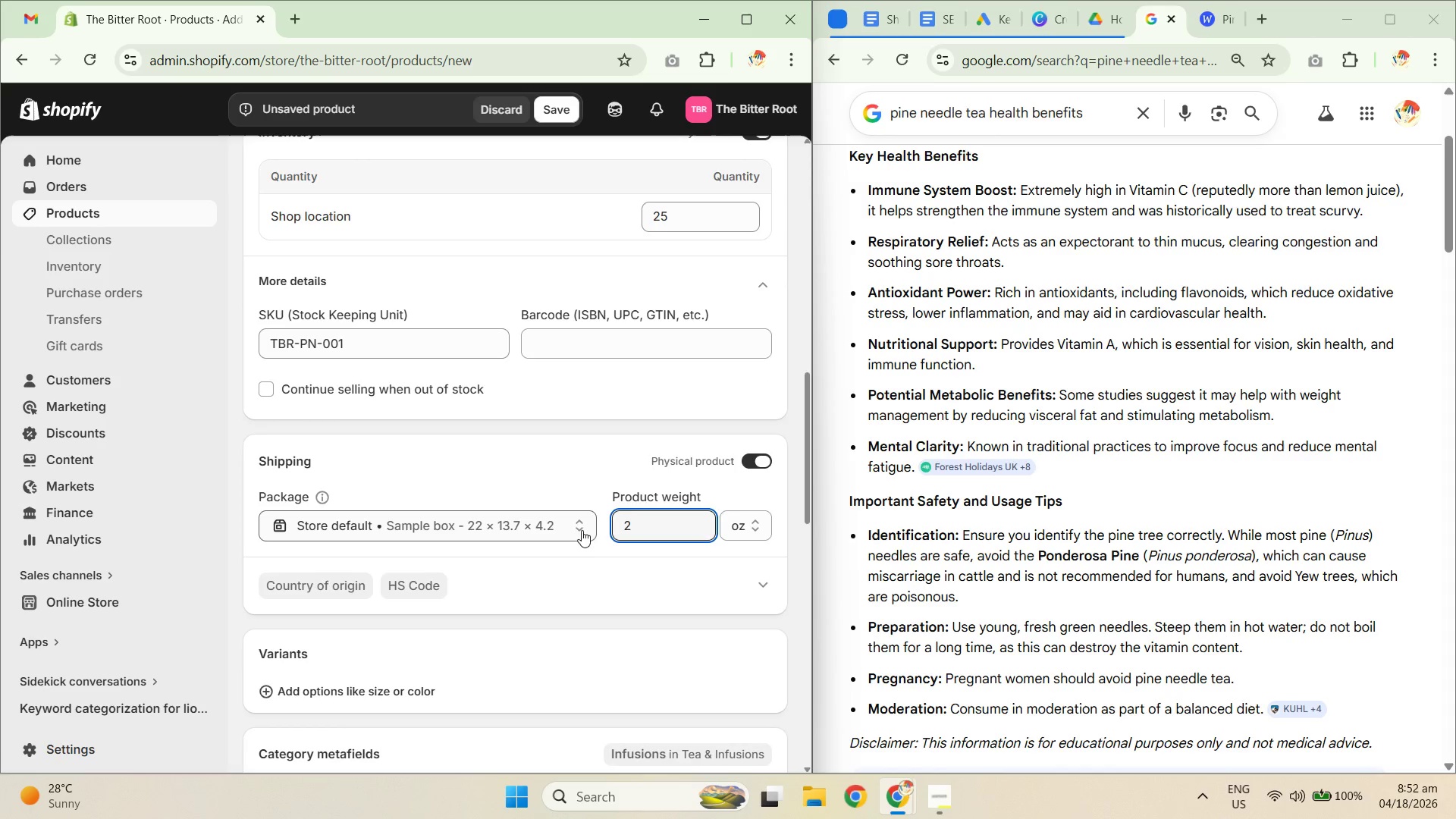 
scroll: coordinate [480, 538], scroll_direction: down, amount: 5.0
 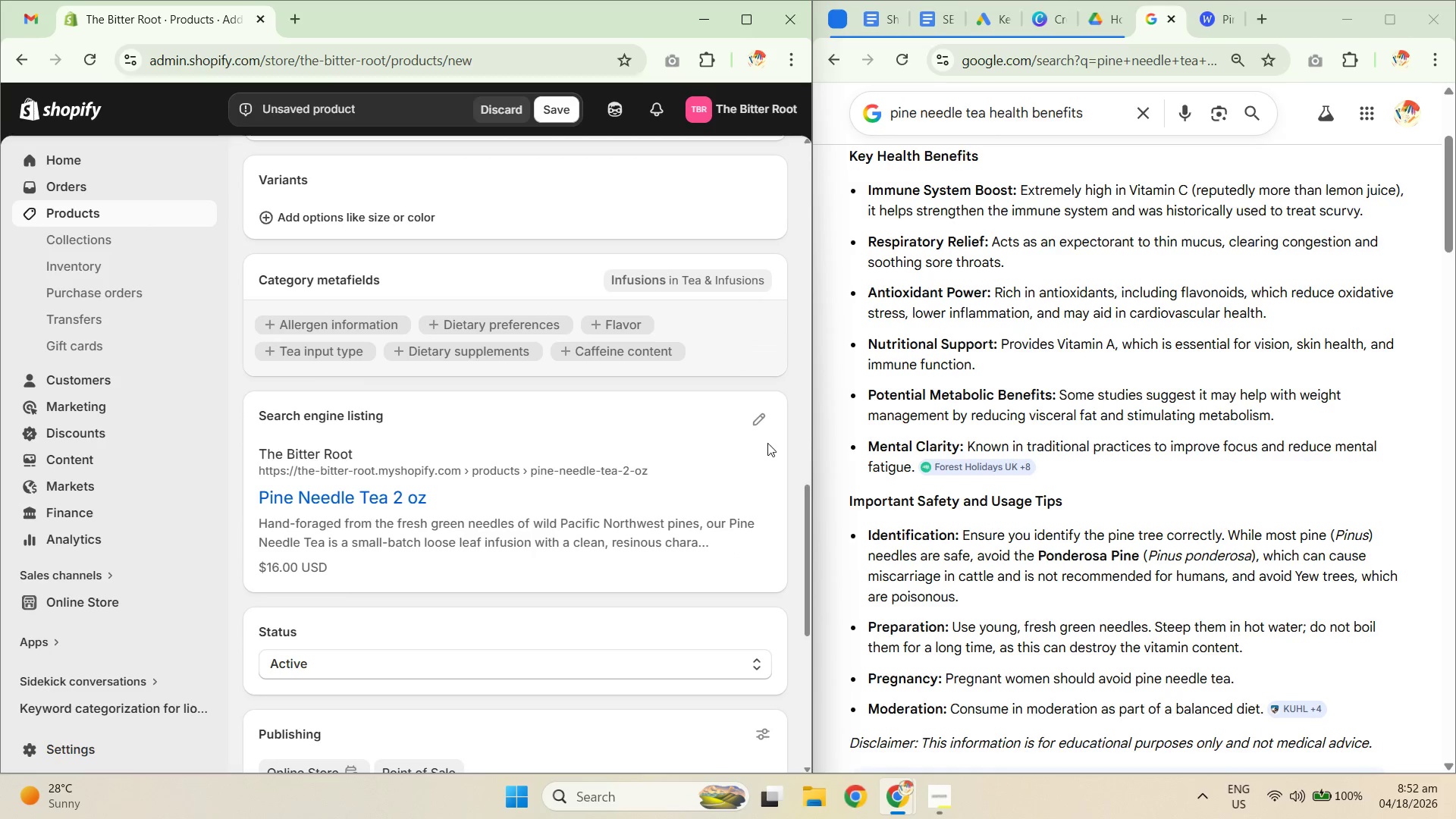 
left_click([768, 416])
 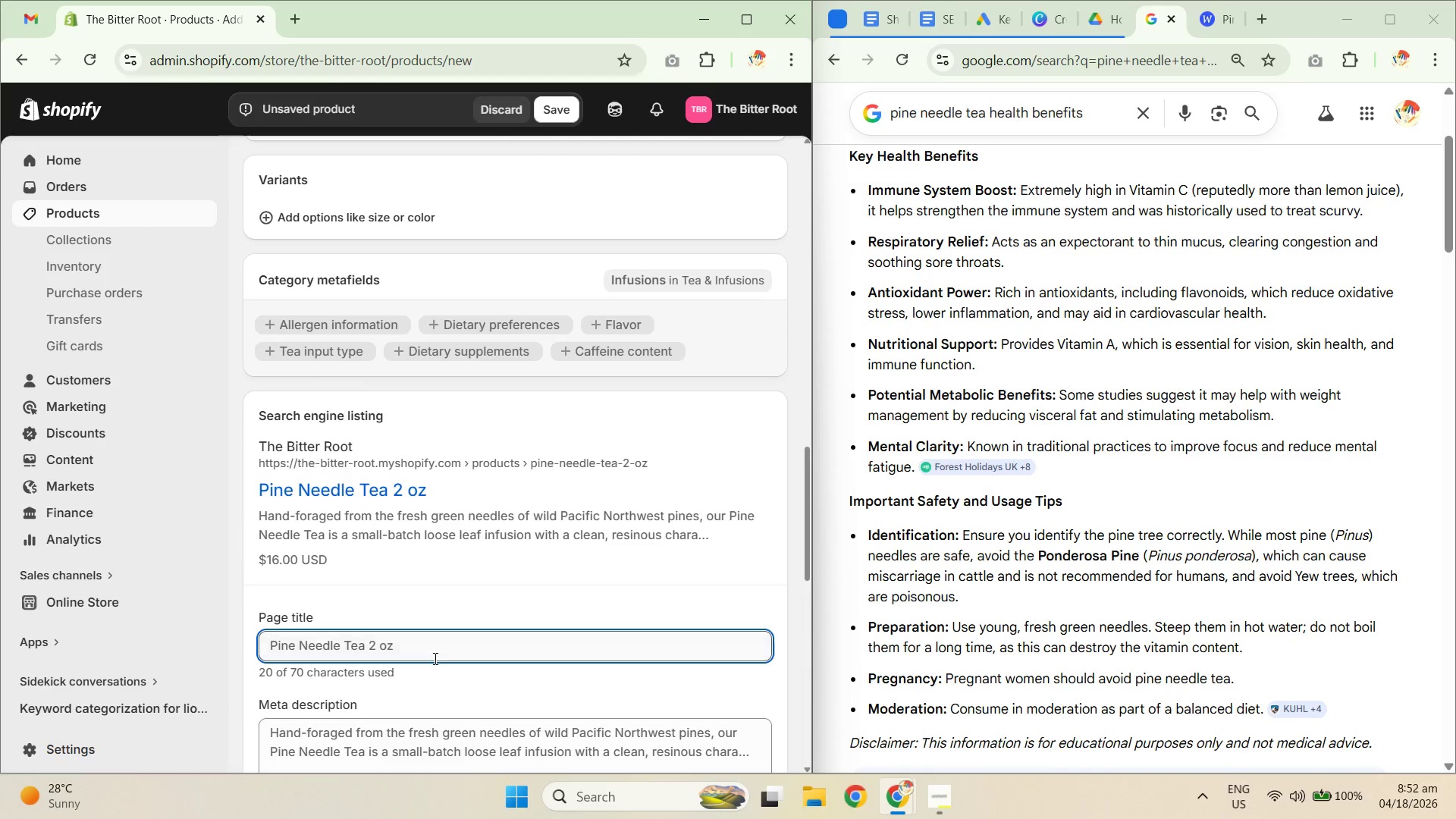 
left_click_drag(start_coordinate=[453, 647], to_coordinate=[365, 642])
 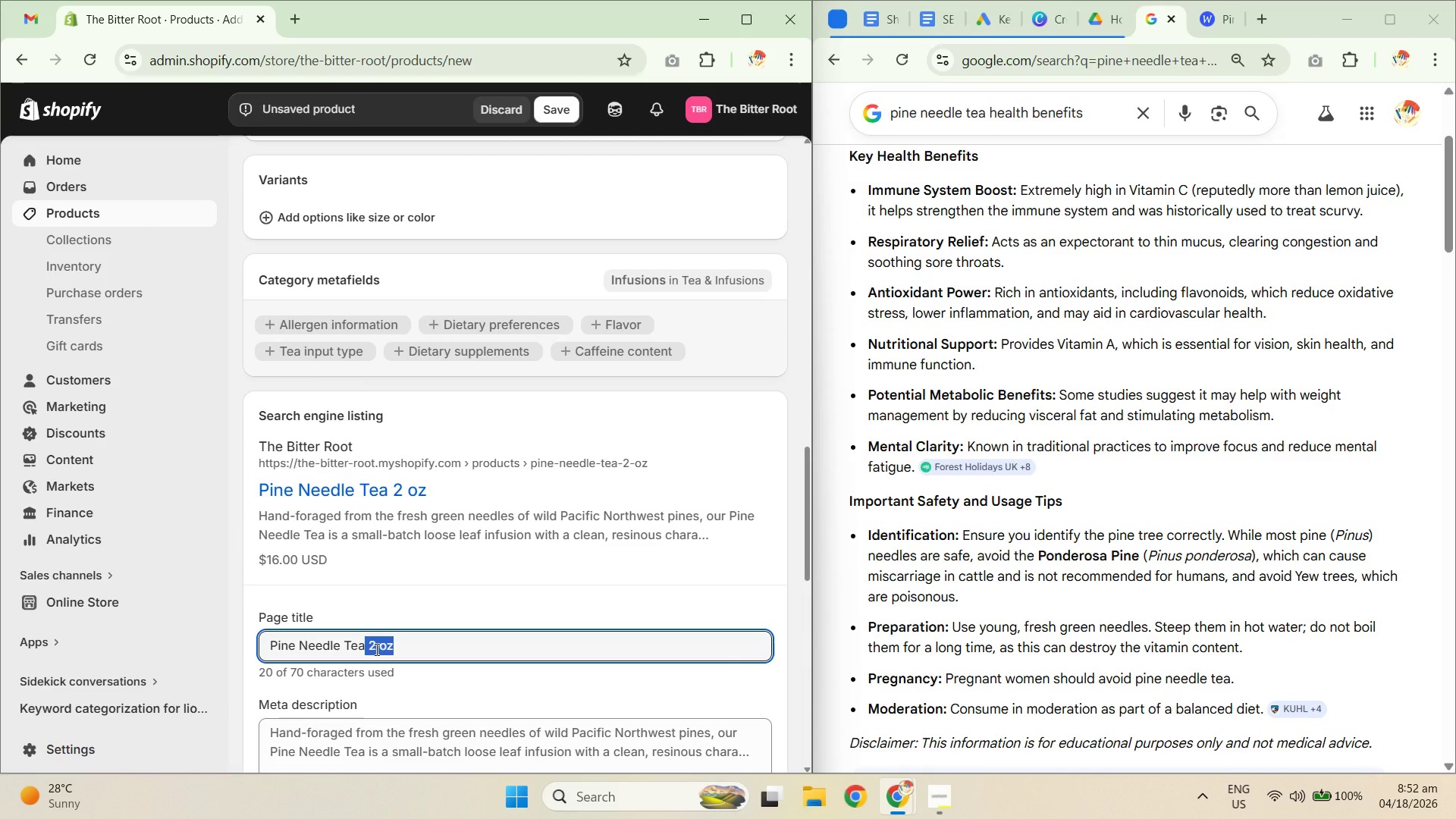 
type( | Wild-Foraged Pacific Northerst)
key(Backspace)
key(Backspace)
key(Backspace)
key(Backspace)
type(west | The Bitter Root)
 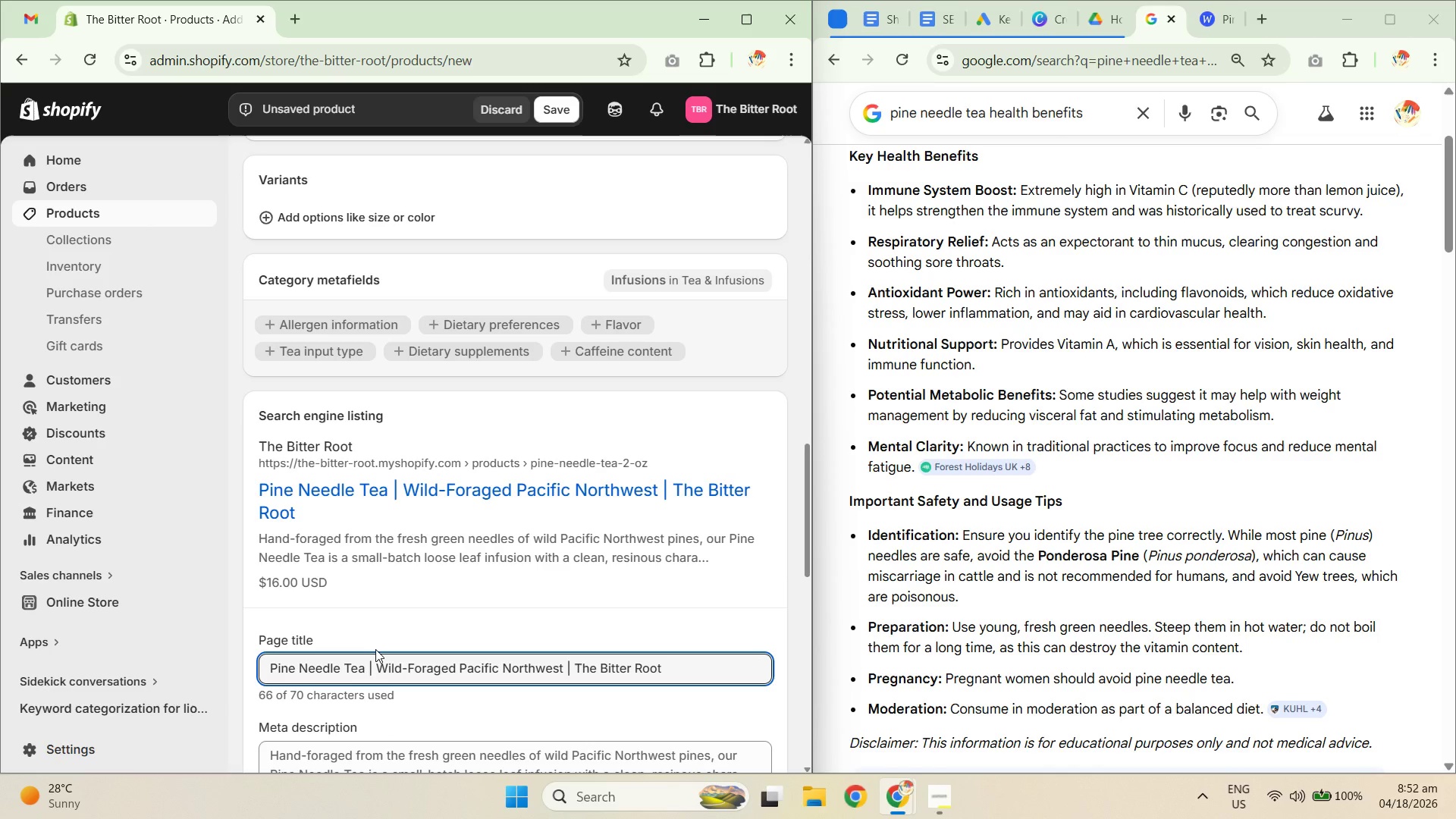 
scroll: coordinate [491, 465], scroll_direction: down, amount: 4.0
 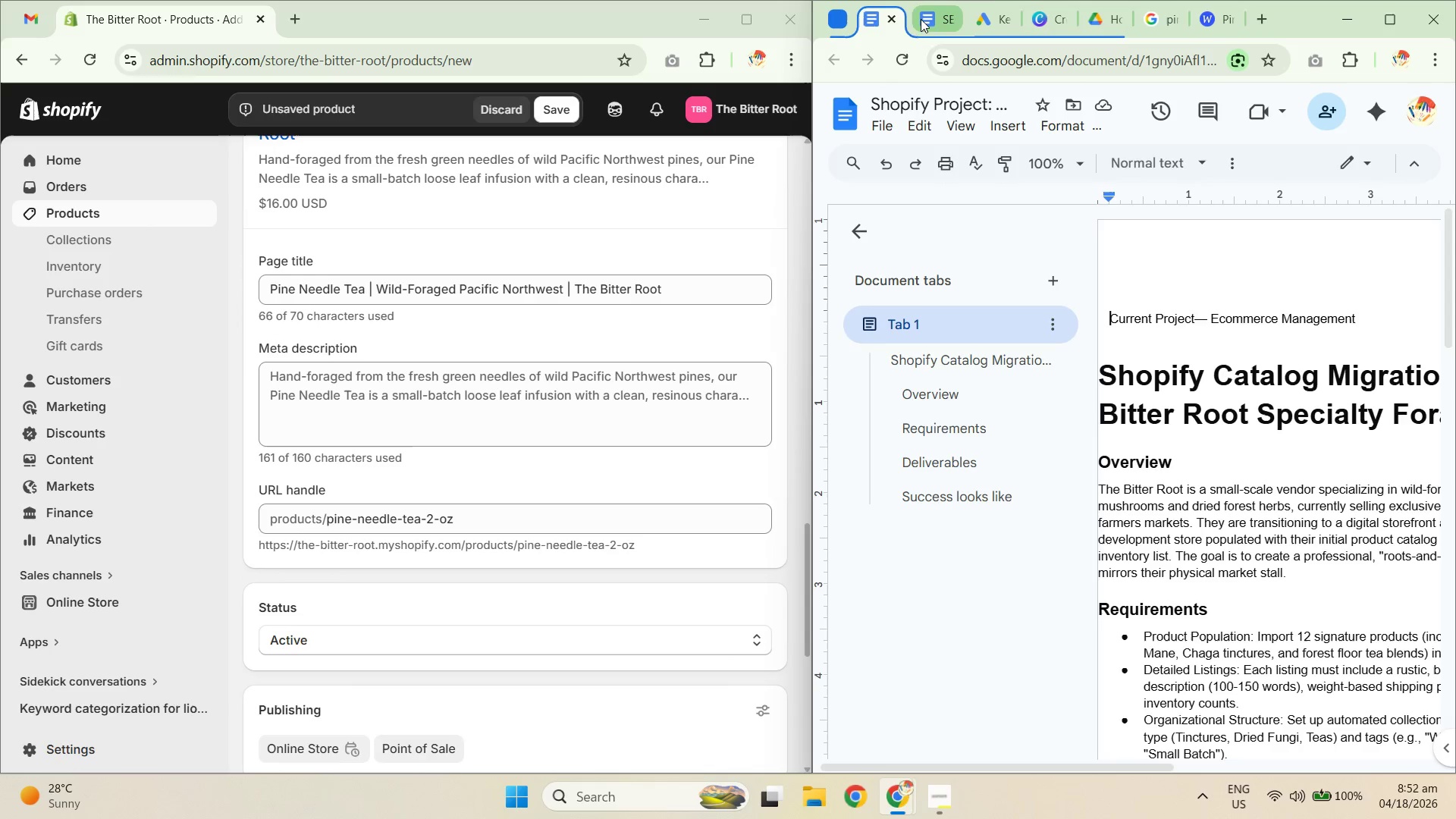 
left_click([922, 18])
 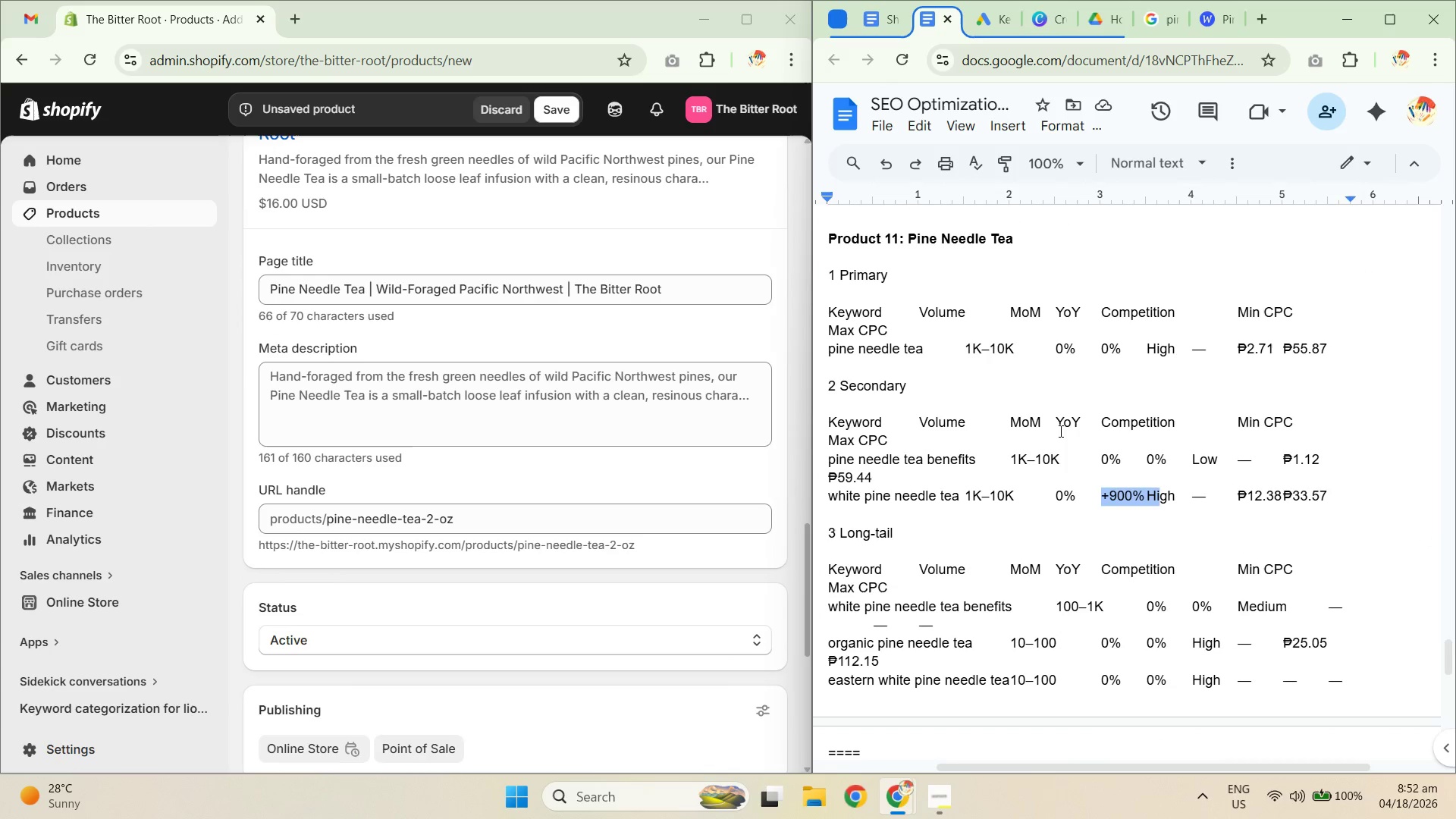 
scroll: coordinate [1058, 488], scroll_direction: up, amount: 3.0
 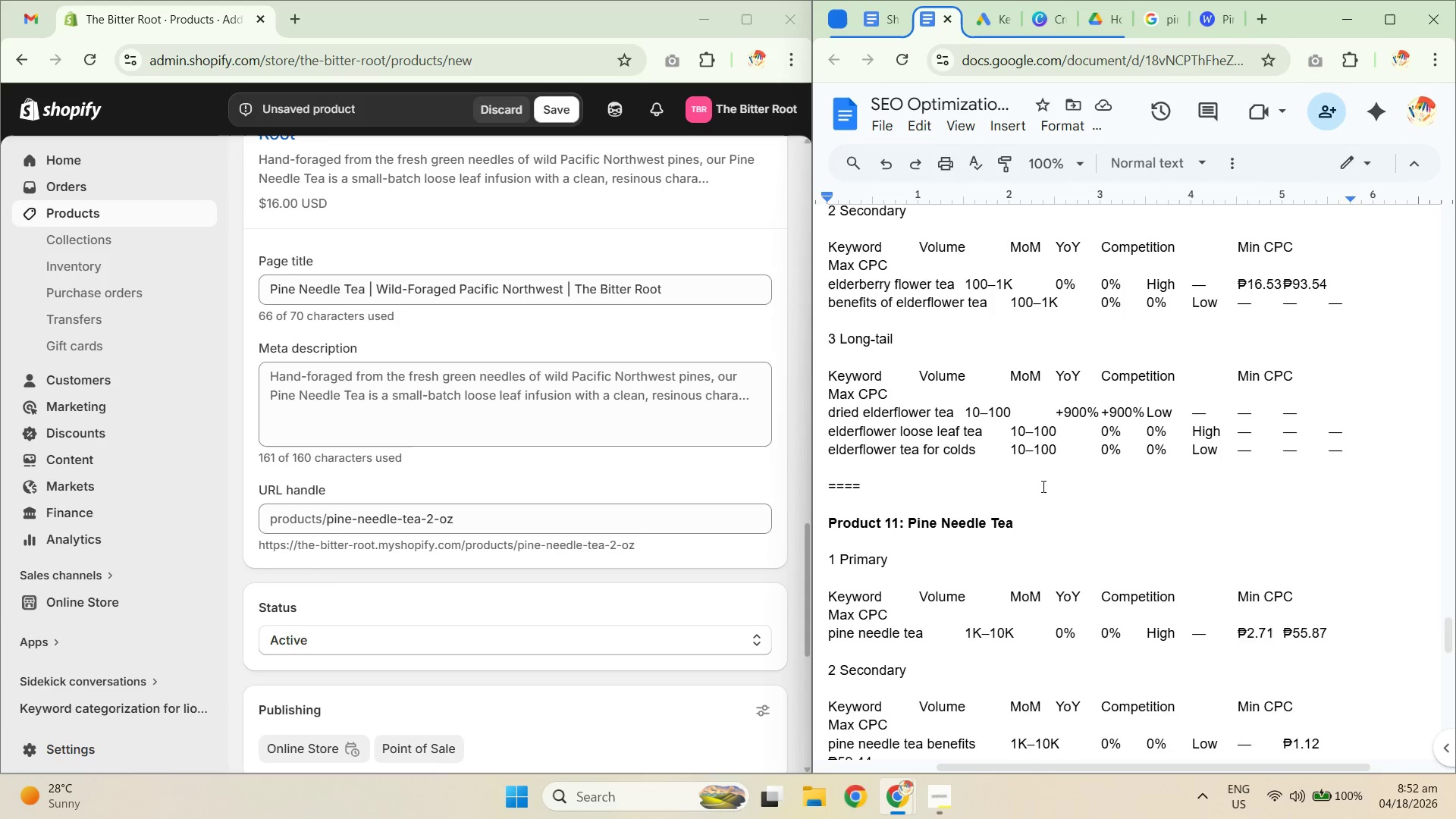 
scroll: coordinate [640, 460], scroll_direction: down, amount: 1.0
 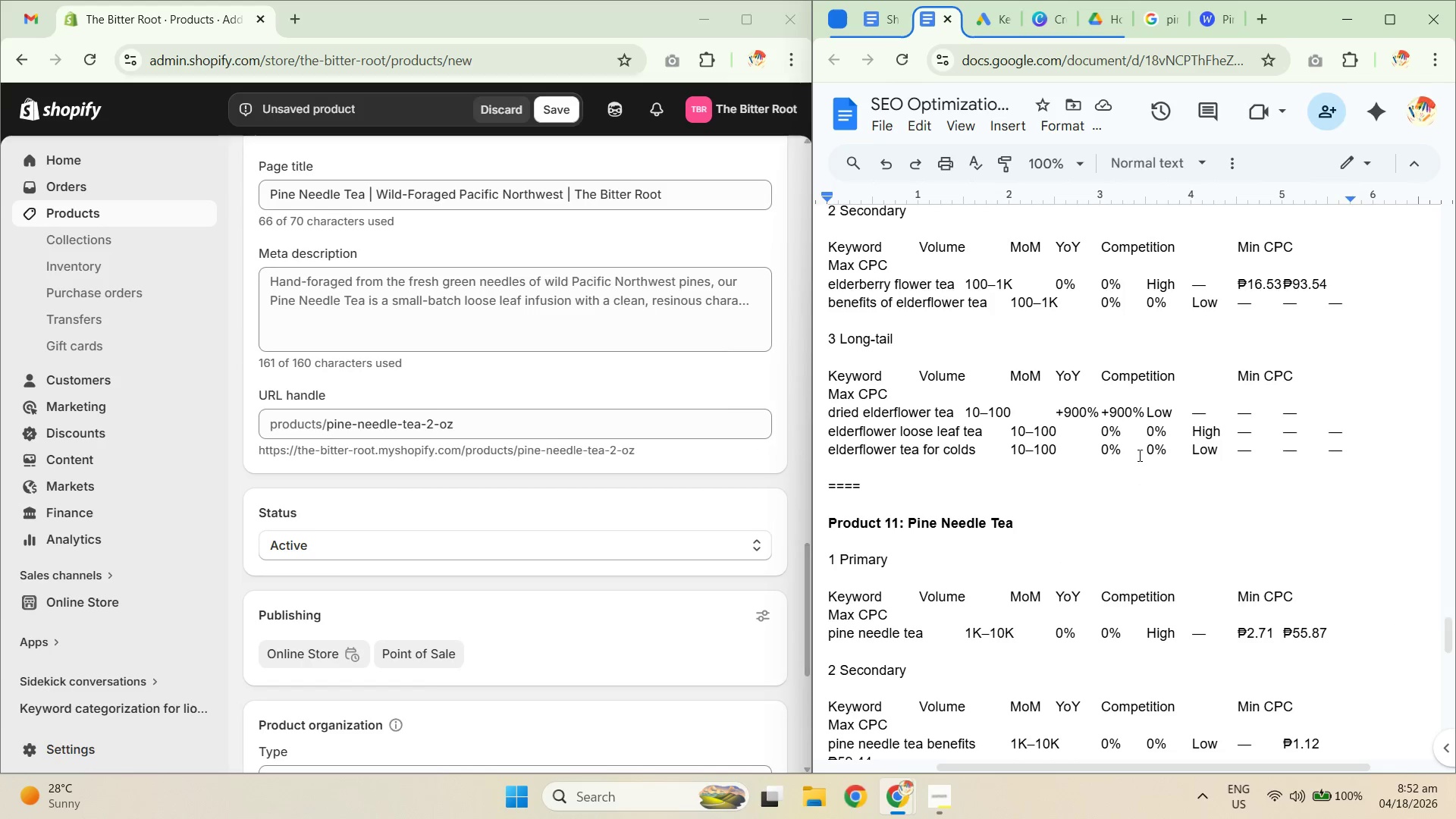 
scroll: coordinate [1122, 444], scroll_direction: up, amount: 3.0
 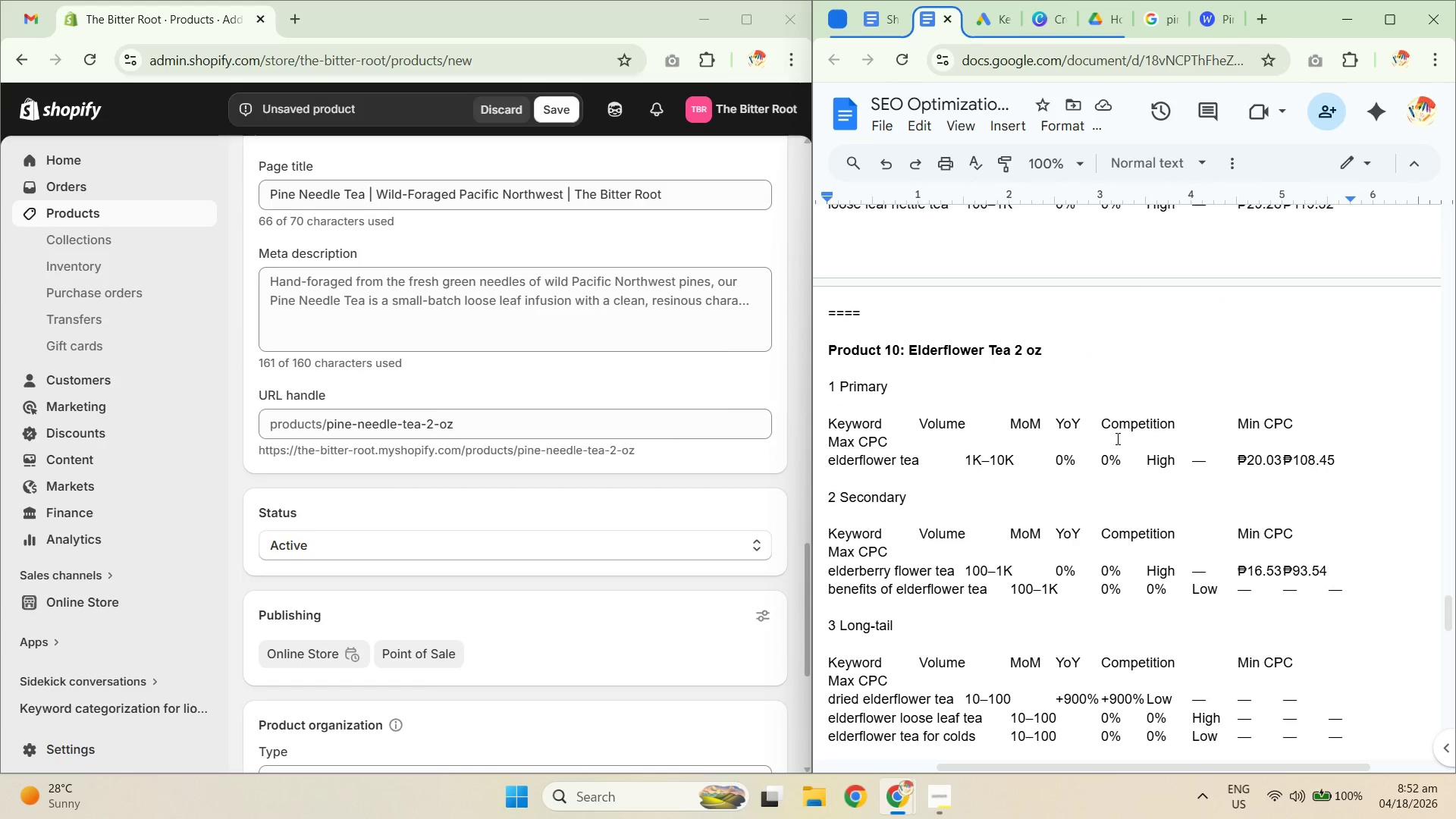 
scroll: coordinate [1115, 449], scroll_direction: down, amount: 6.0
 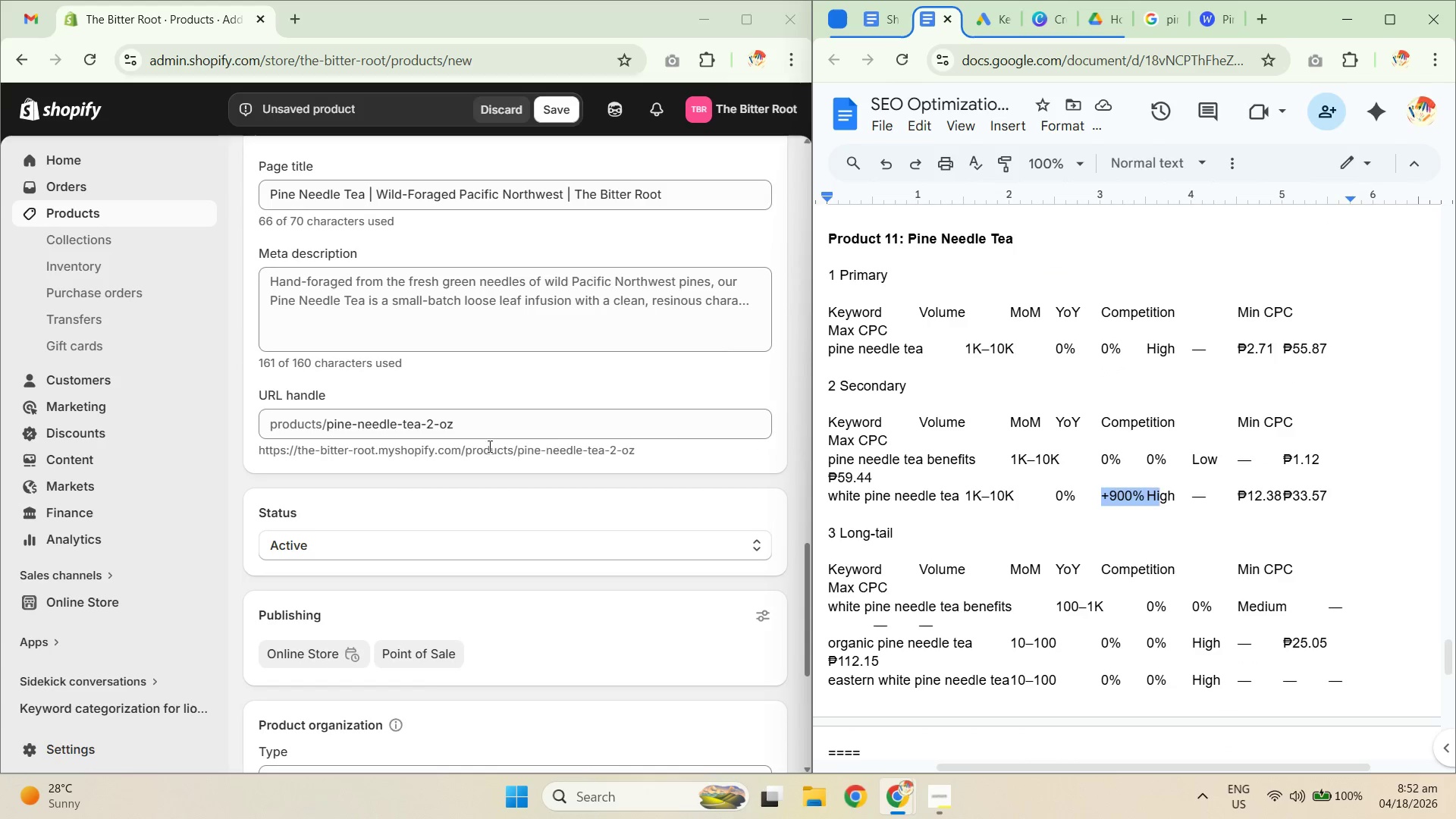 
left_click([5, 0])
 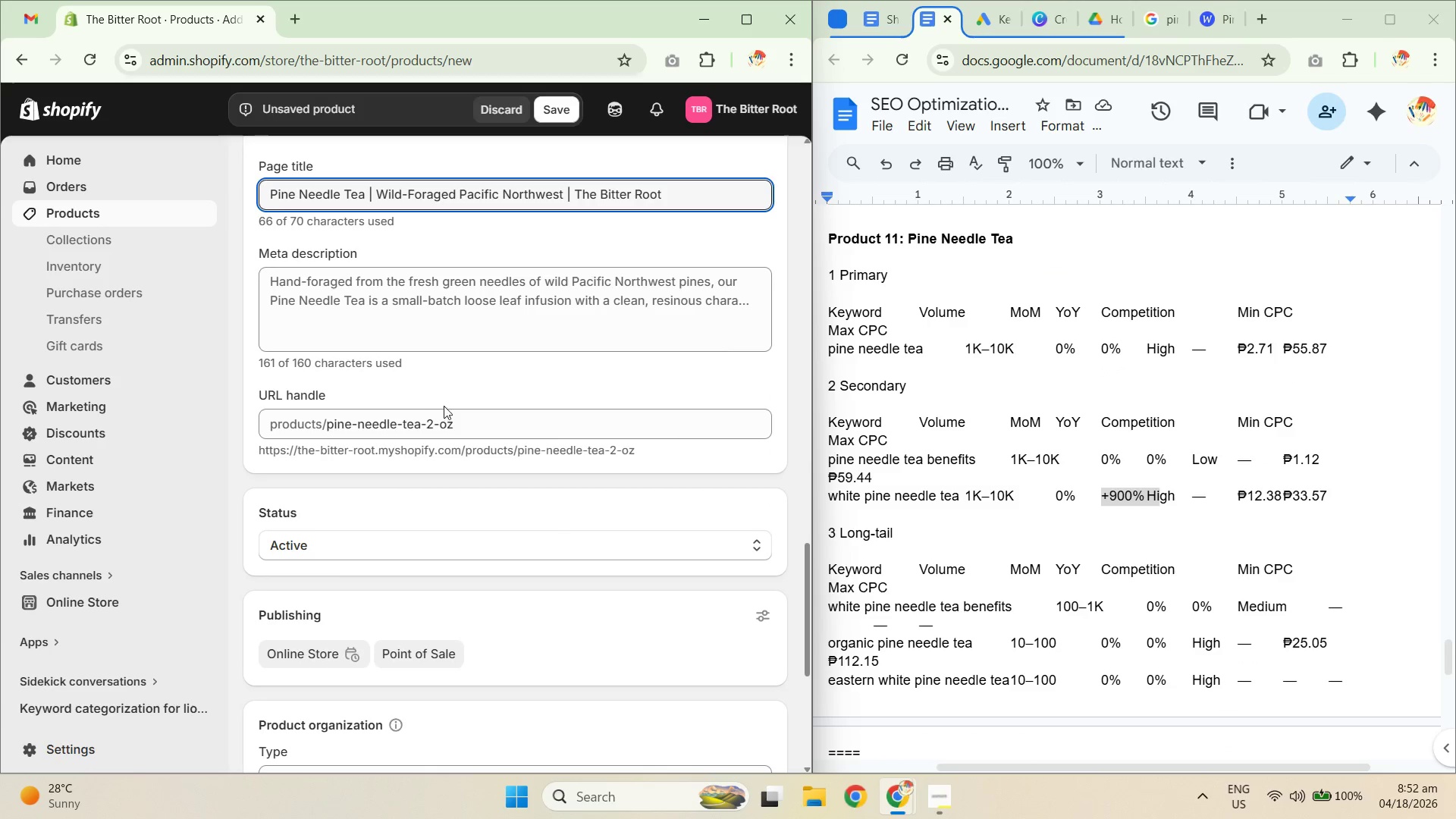 
left_click([479, 428])
 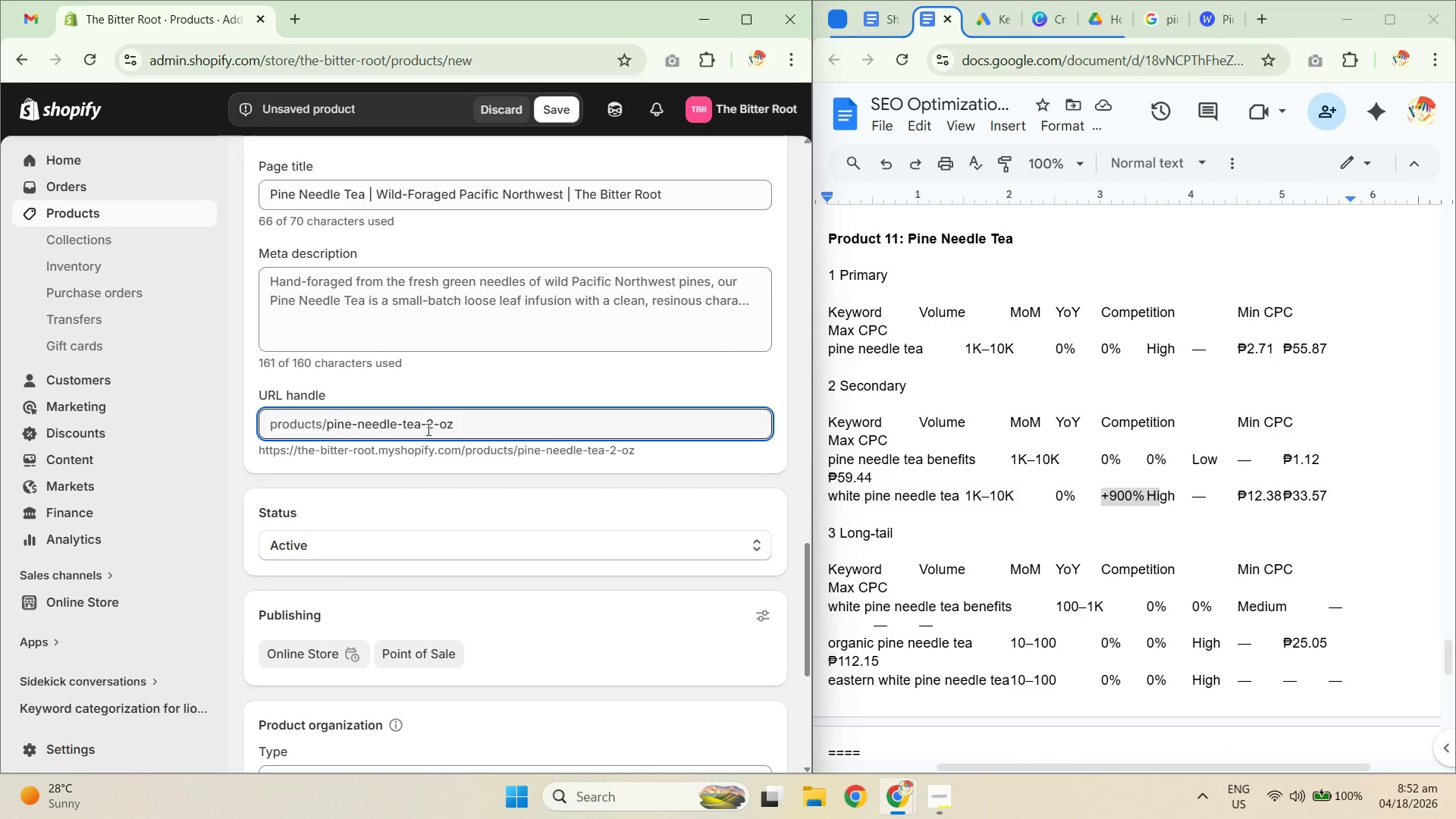 
left_click_drag(start_coordinate=[422, 425], to_coordinate=[510, 438])
 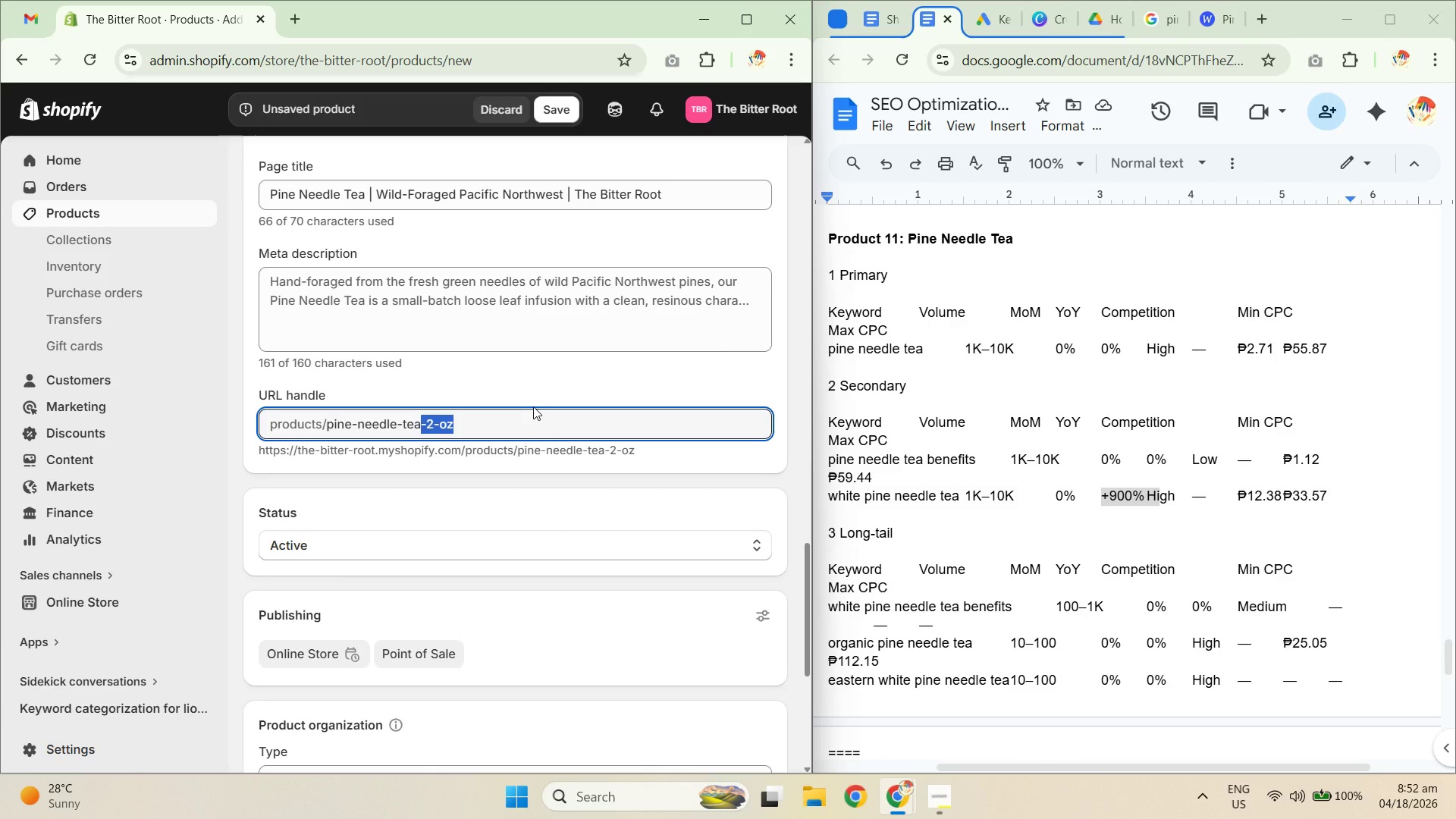 
key(Backspace)
 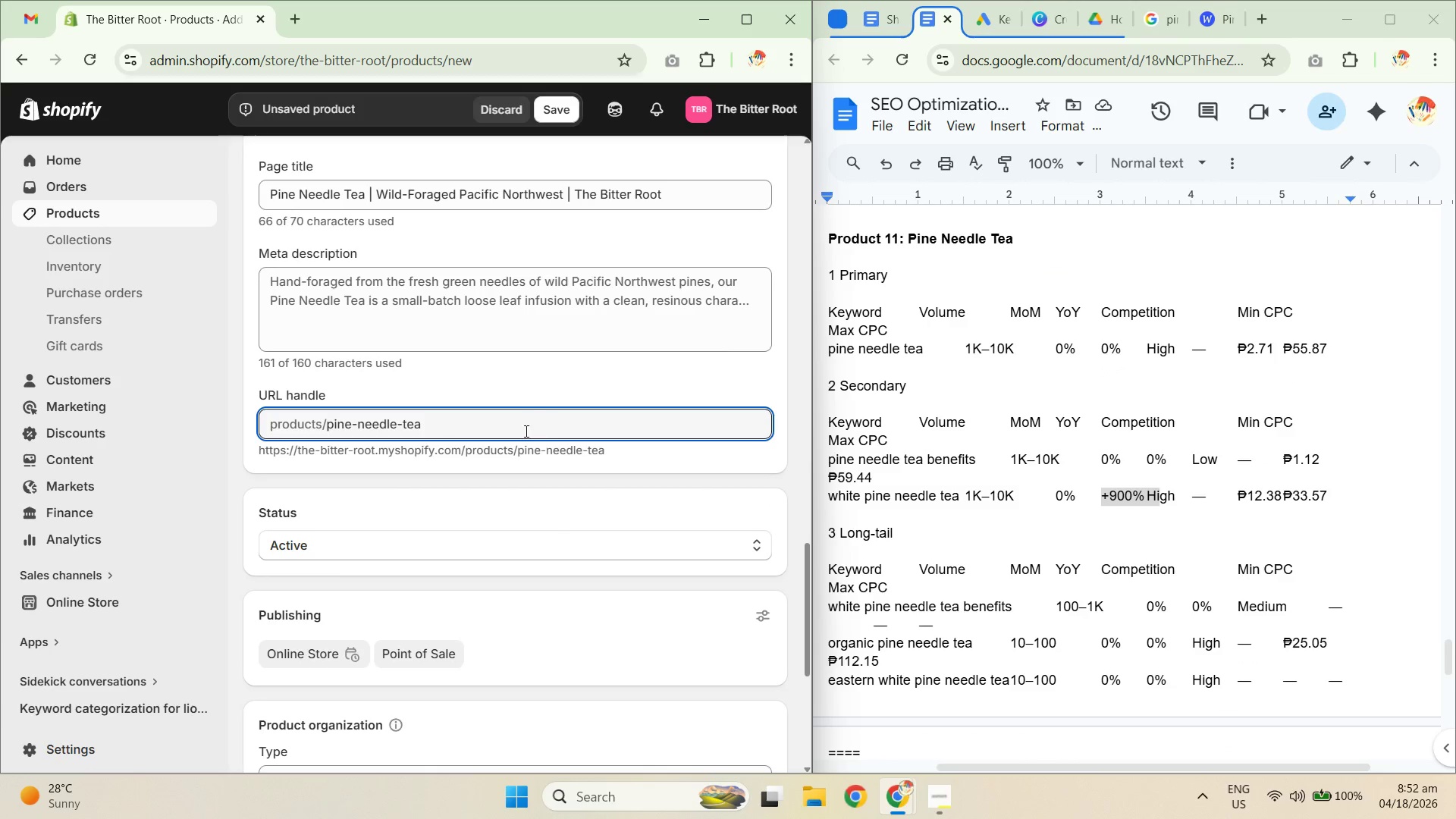 
scroll: coordinate [508, 415], scroll_direction: up, amount: 2.0
 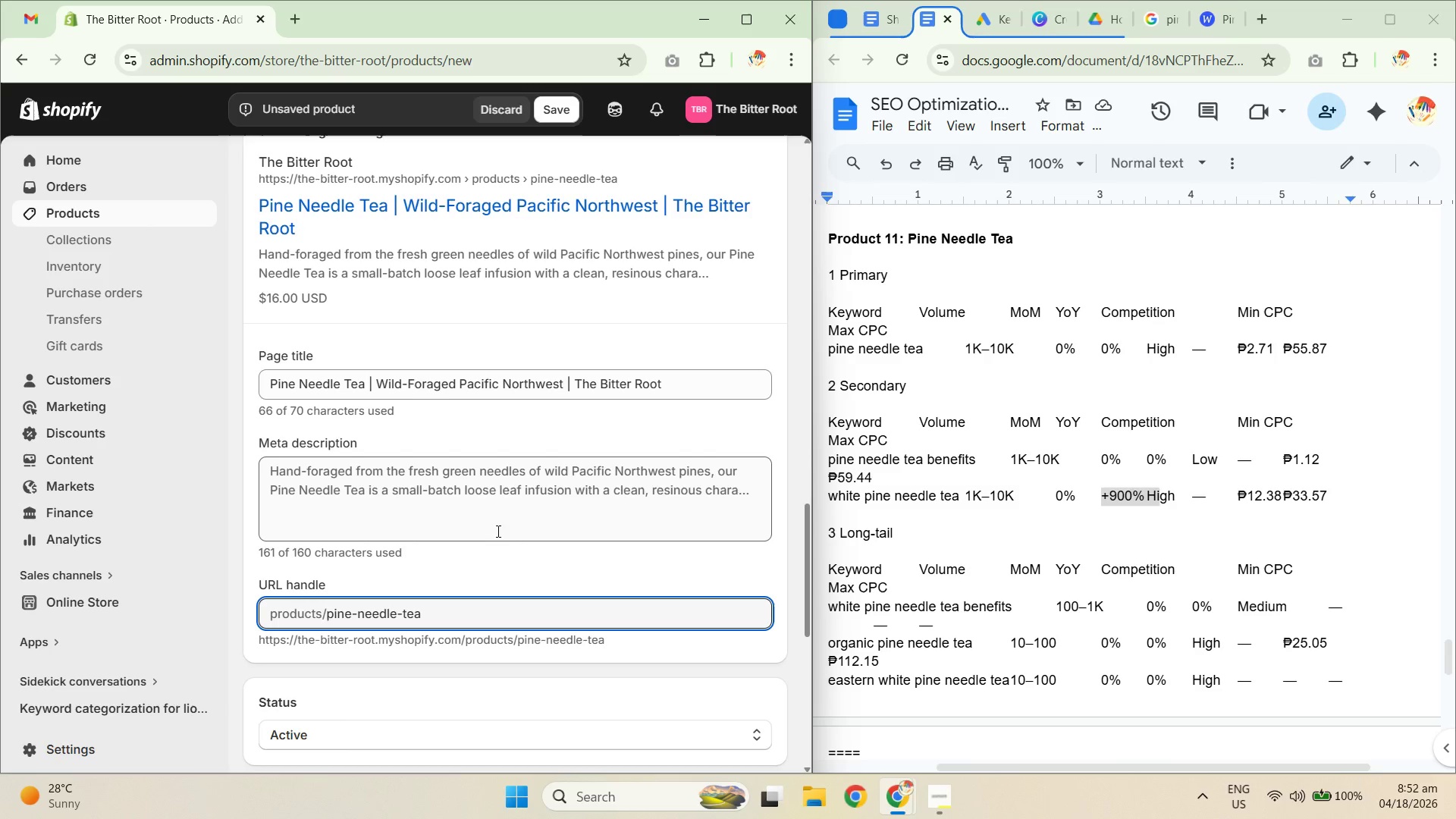 
left_click([503, 510])
 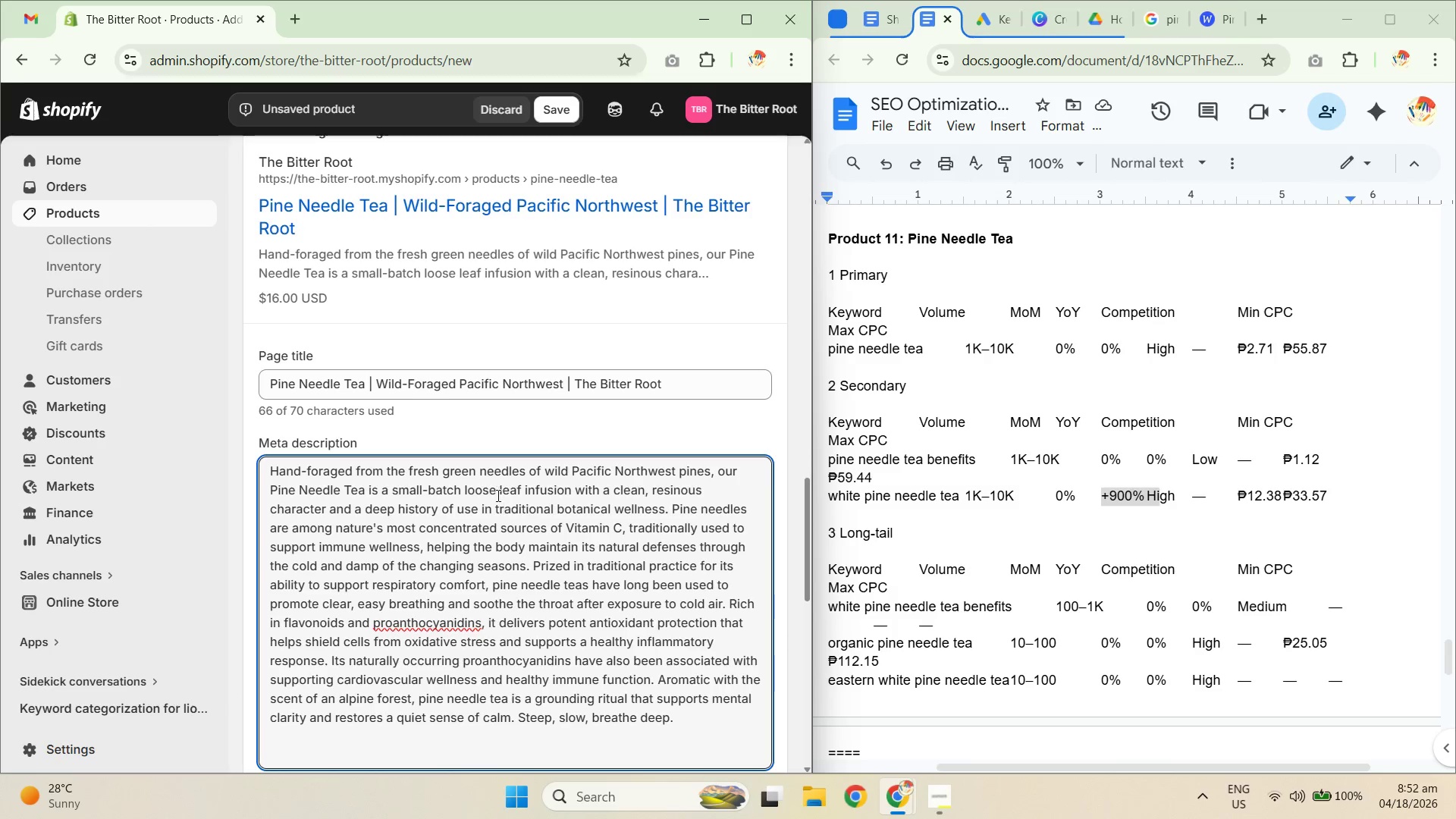 
scroll: coordinate [559, 582], scroll_direction: down, amount: 3.0
 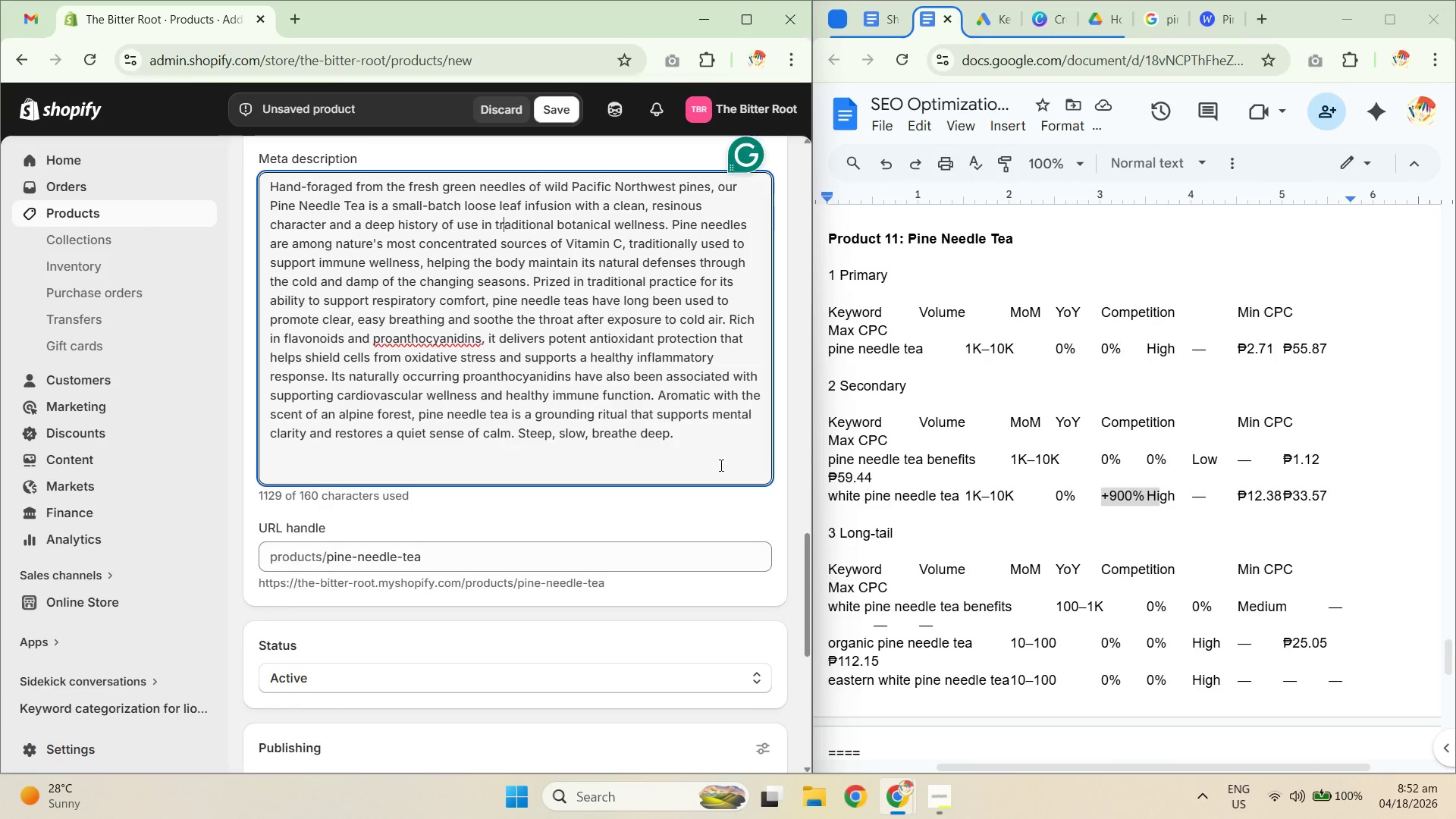 
left_click_drag(start_coordinate=[709, 449], to_coordinate=[229, 144])
 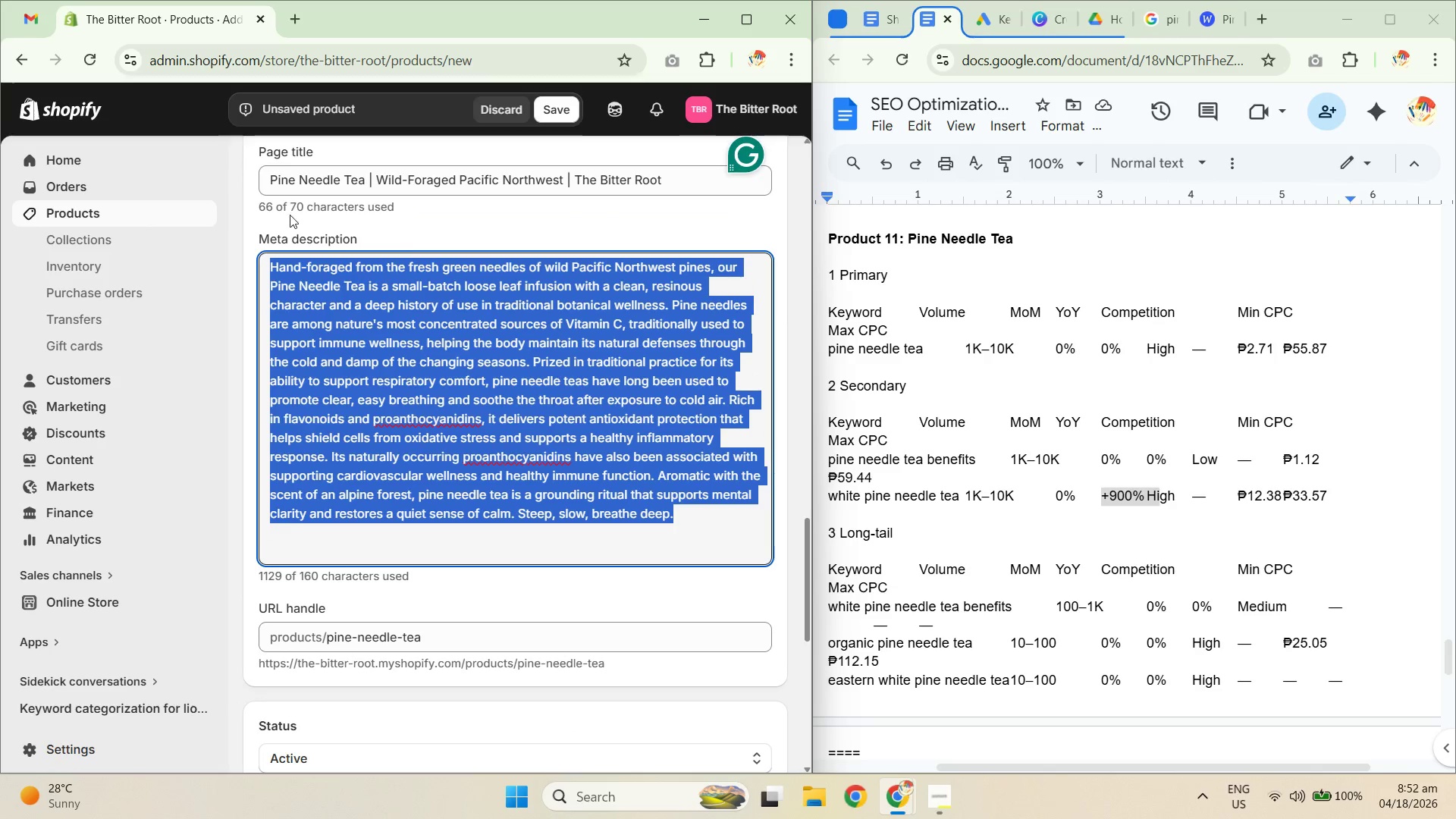 
scroll: coordinate [439, 387], scroll_direction: up, amount: 3.0
 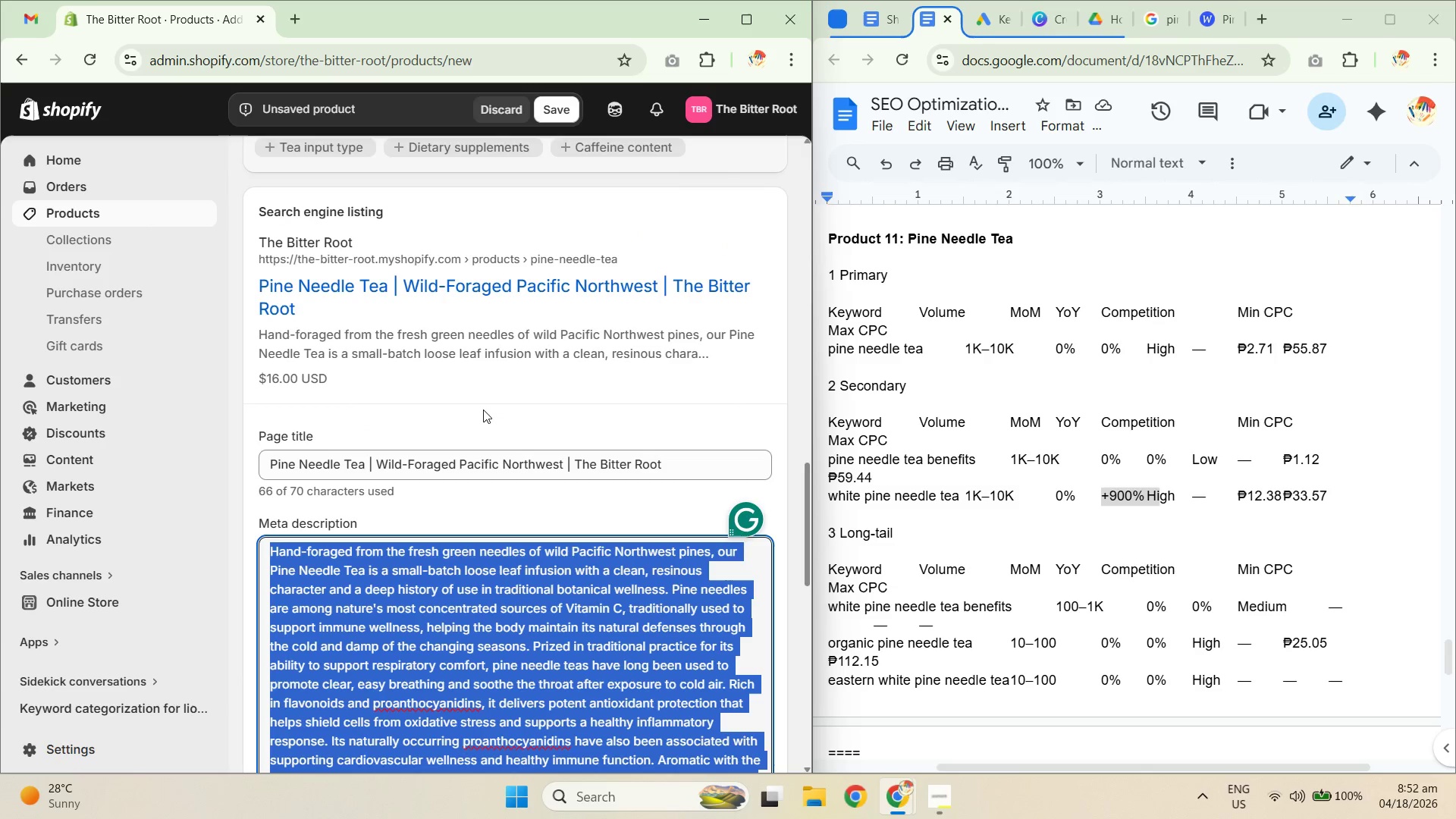 
key(Backspace)
 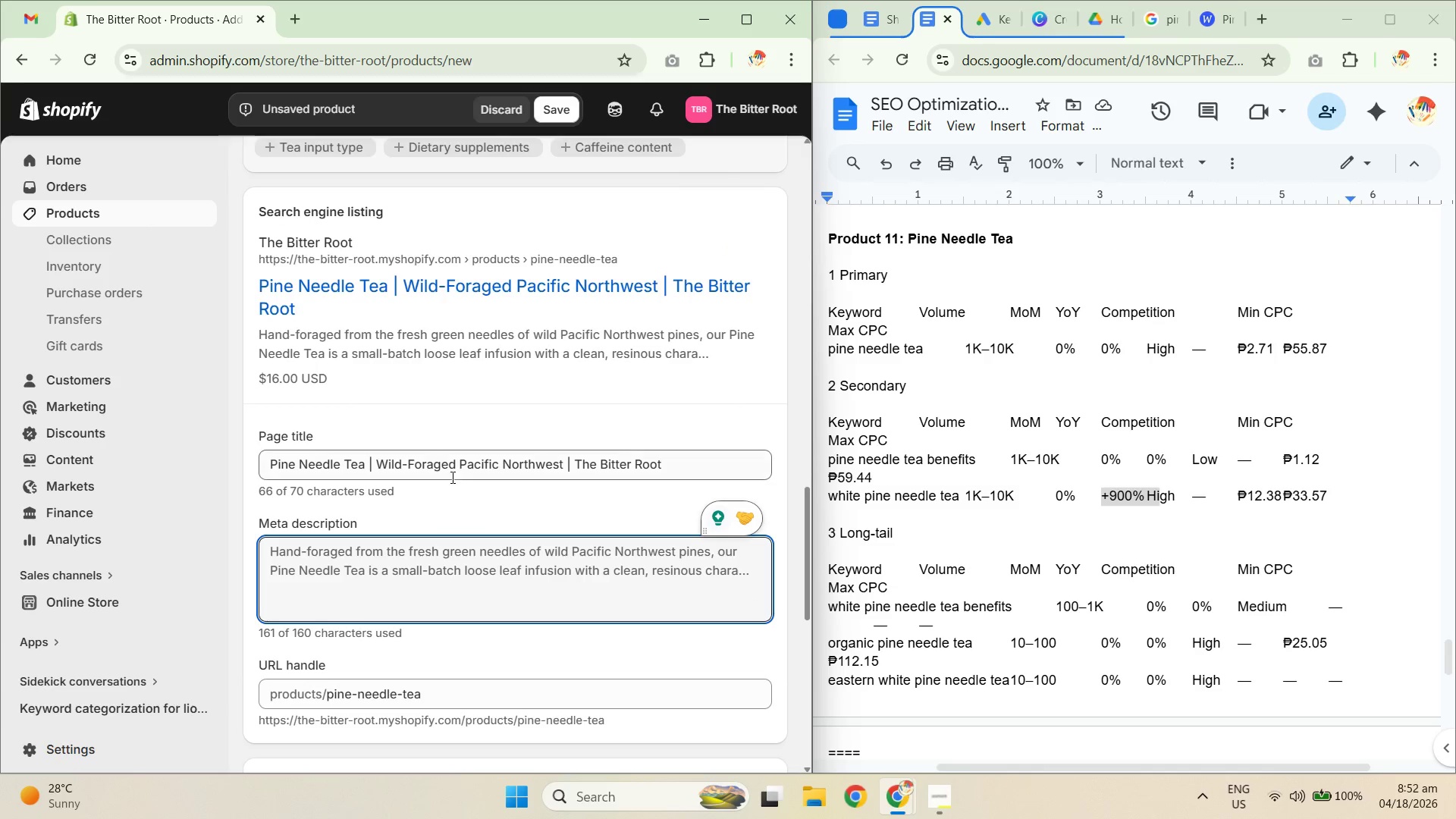 
left_click_drag(start_coordinate=[457, 466], to_coordinate=[373, 460])
 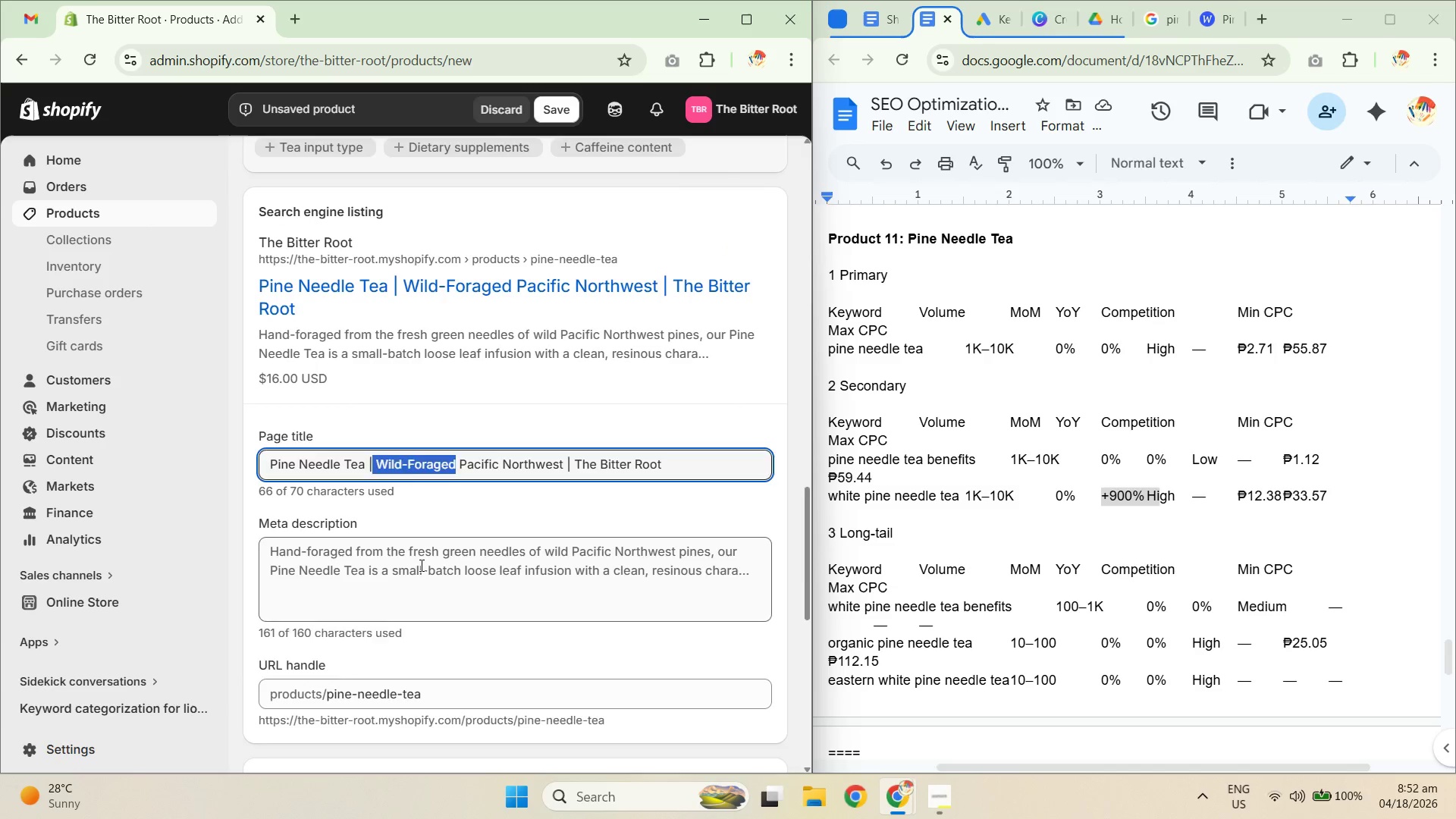 
key(Control+C)
 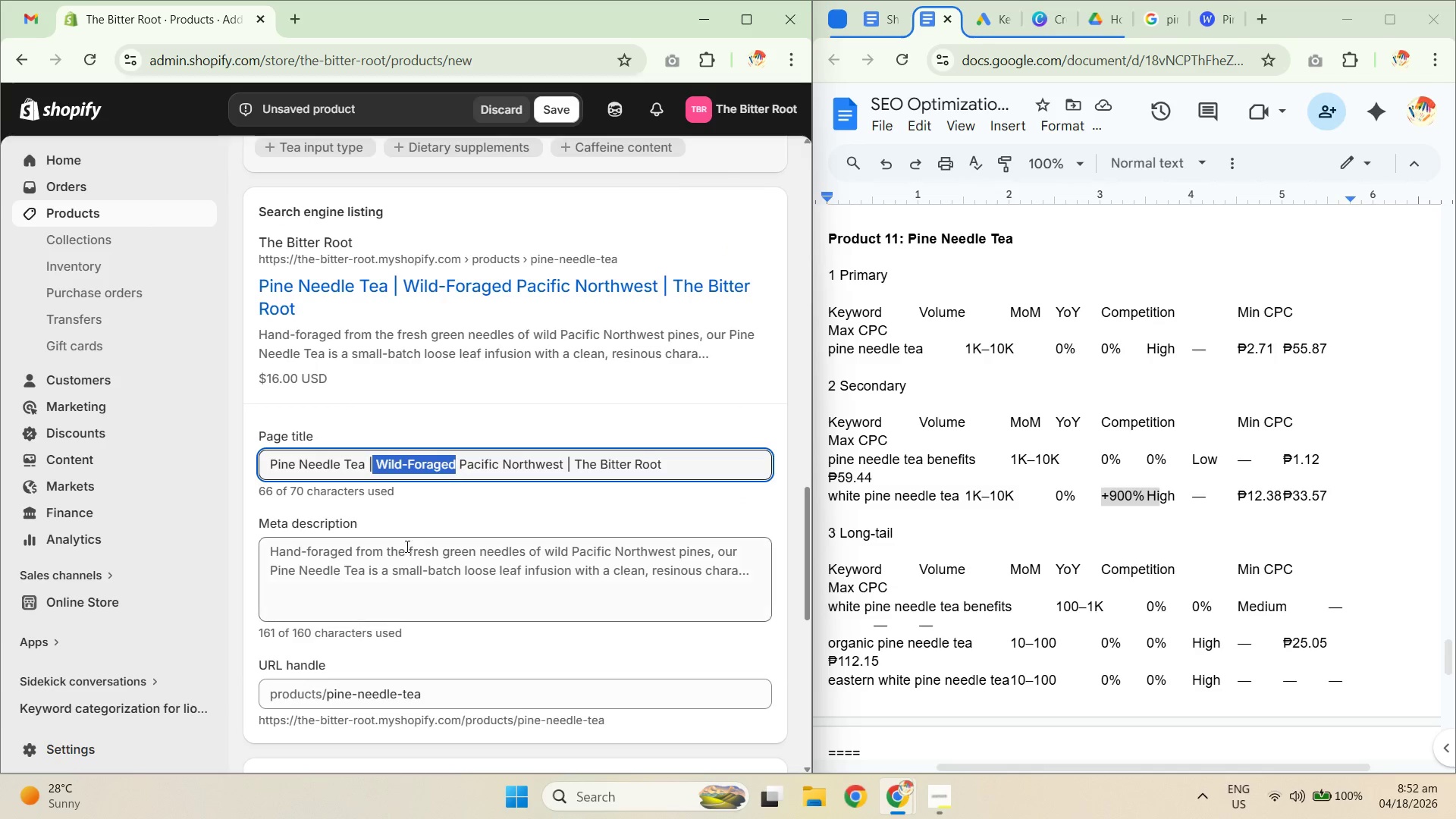 
key(Control+C)
 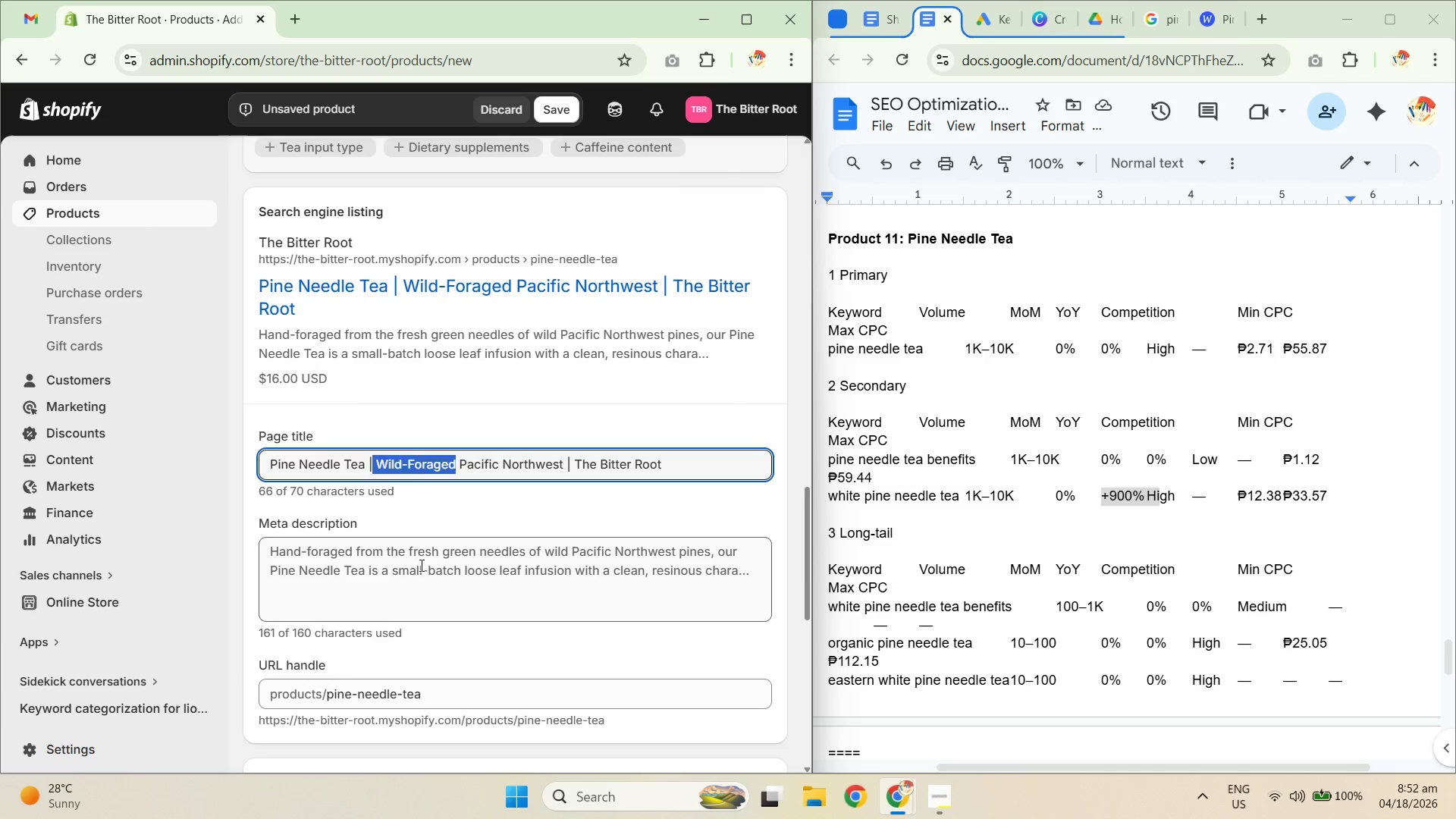 
key(Control+Shift+ShiftLeft)
 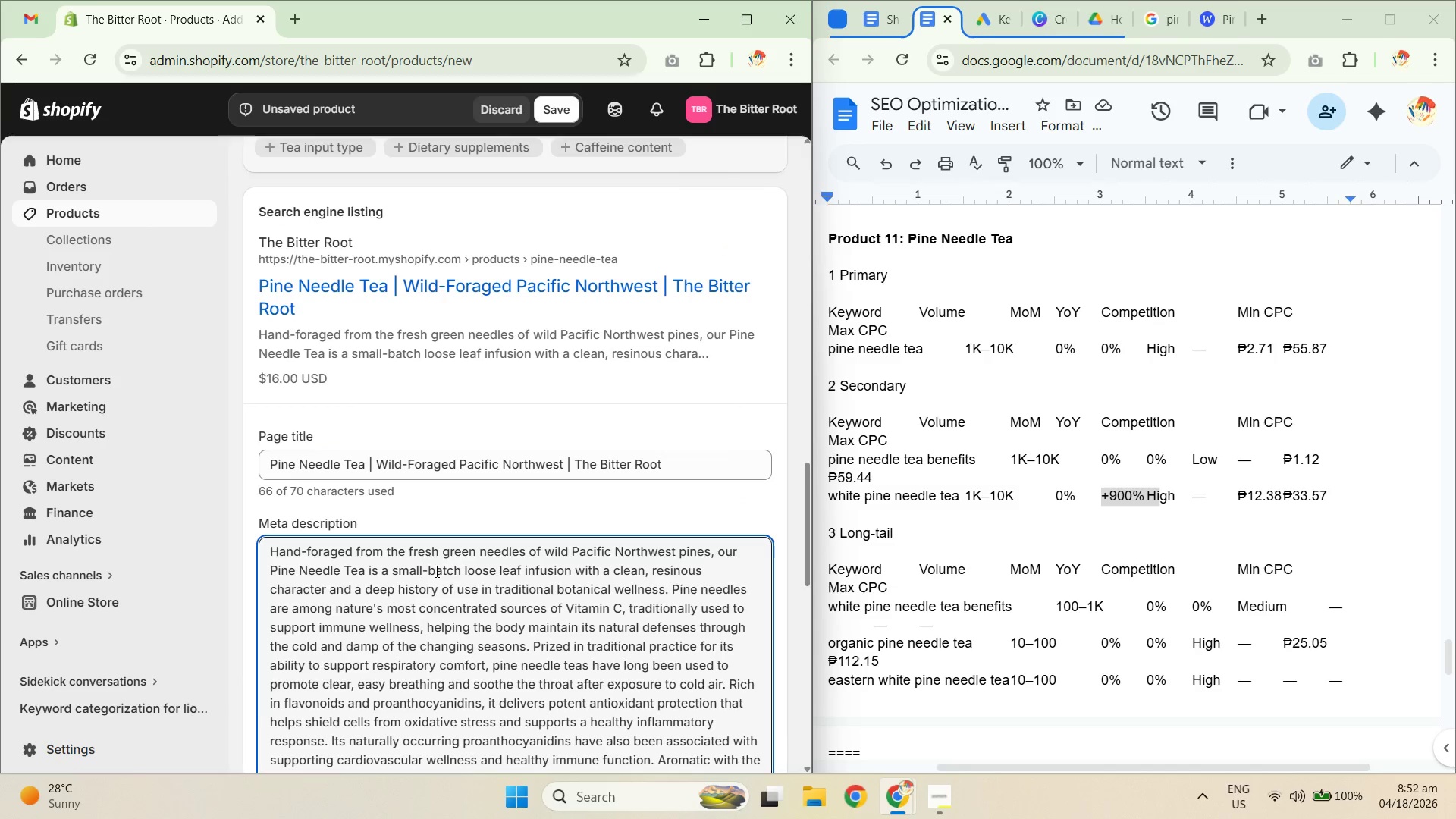 
key(Control+Shift+V)
 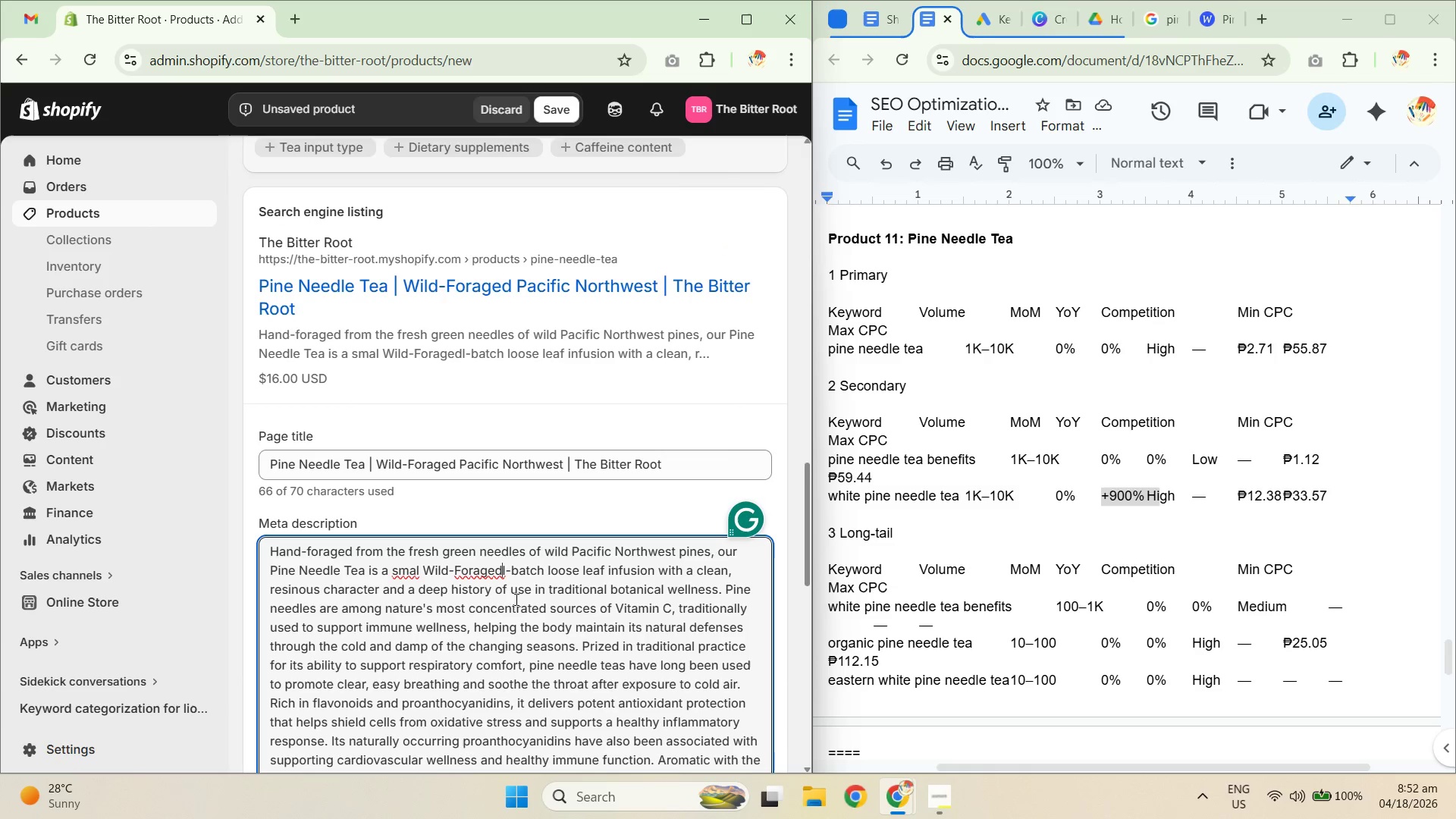 
key(Control+A)
 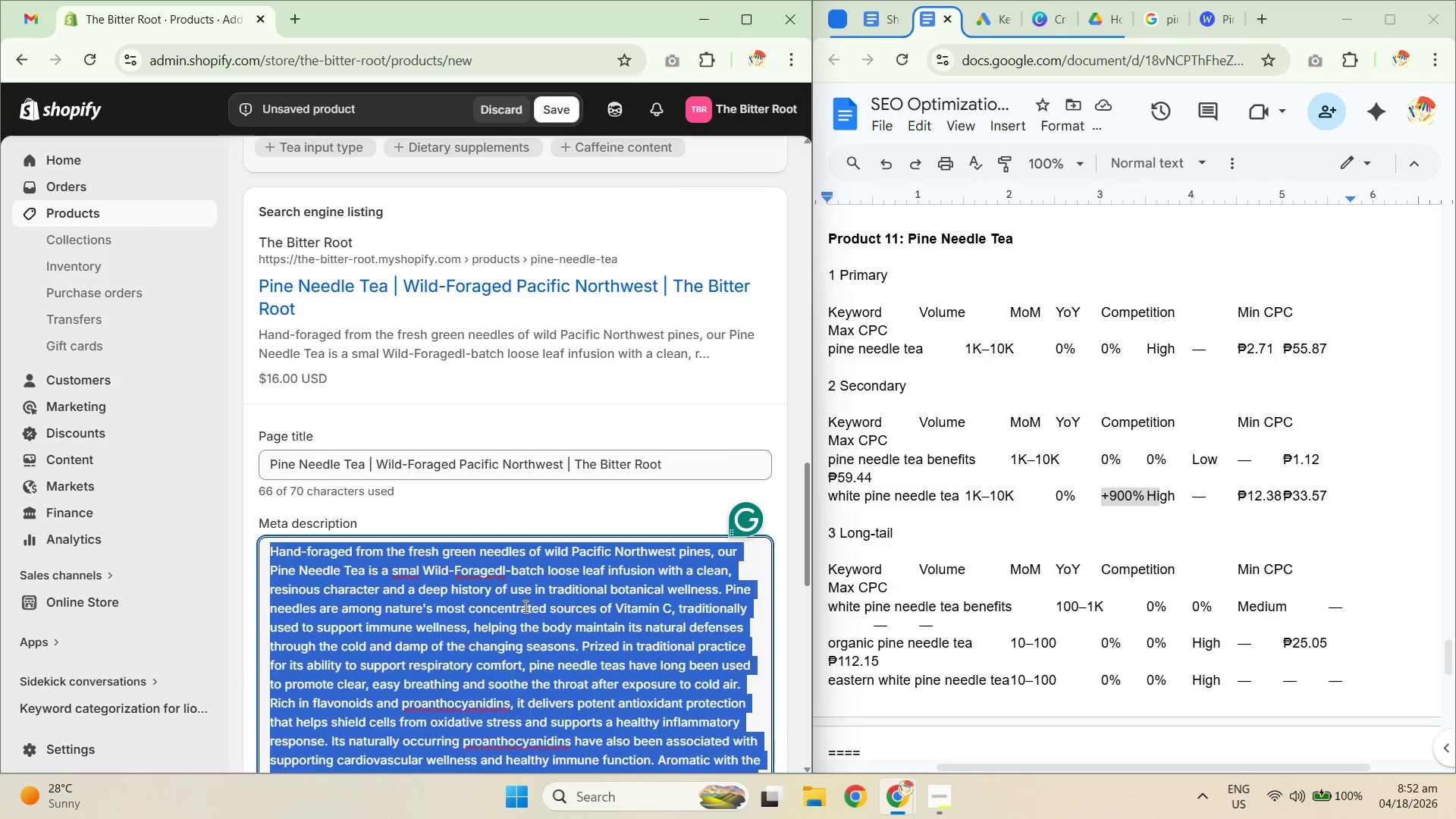 
key(Control+V)